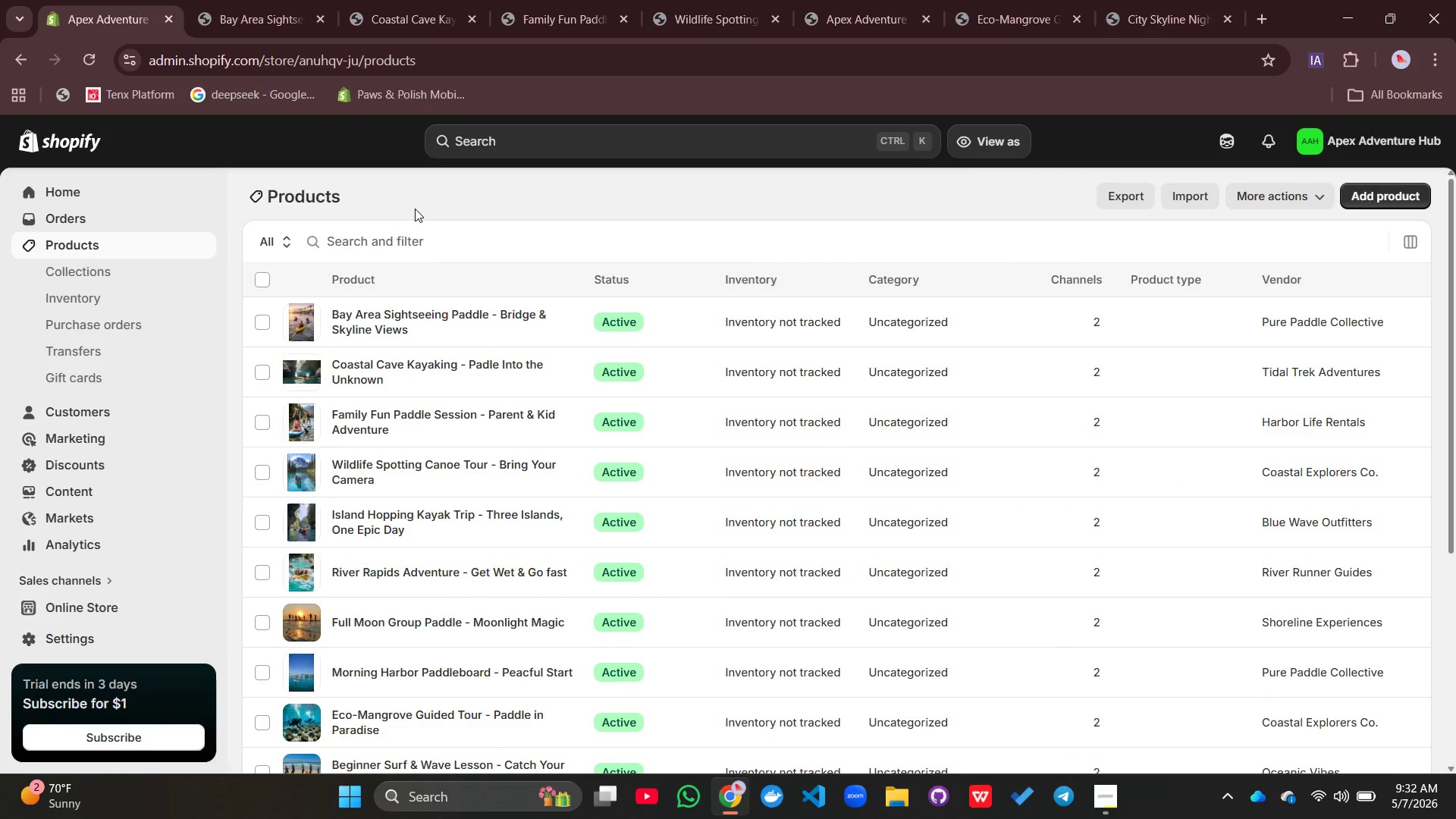 
scroll: coordinate [584, 521], scroll_direction: down, amount: 18.0
 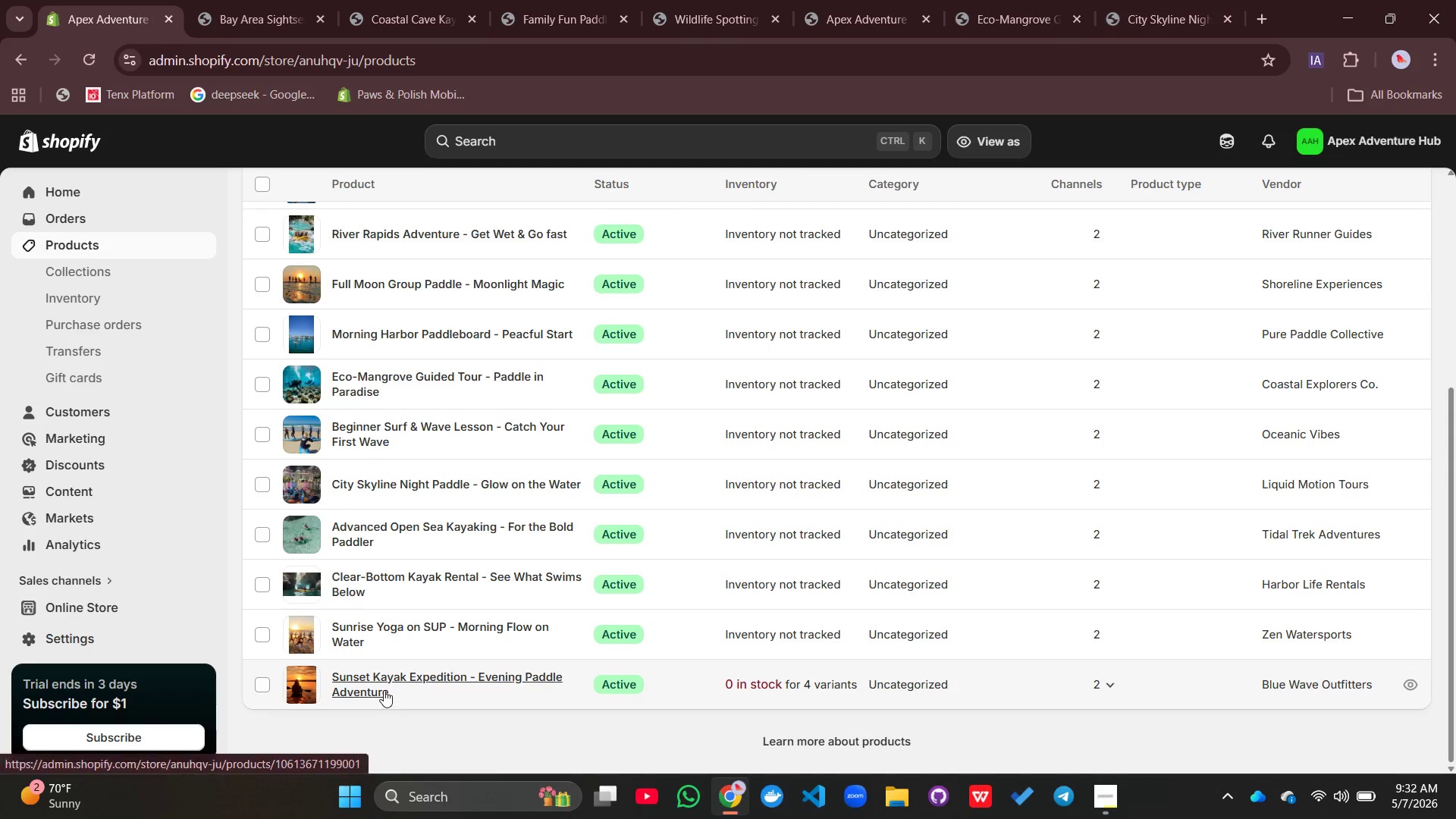 
left_click([381, 681])
 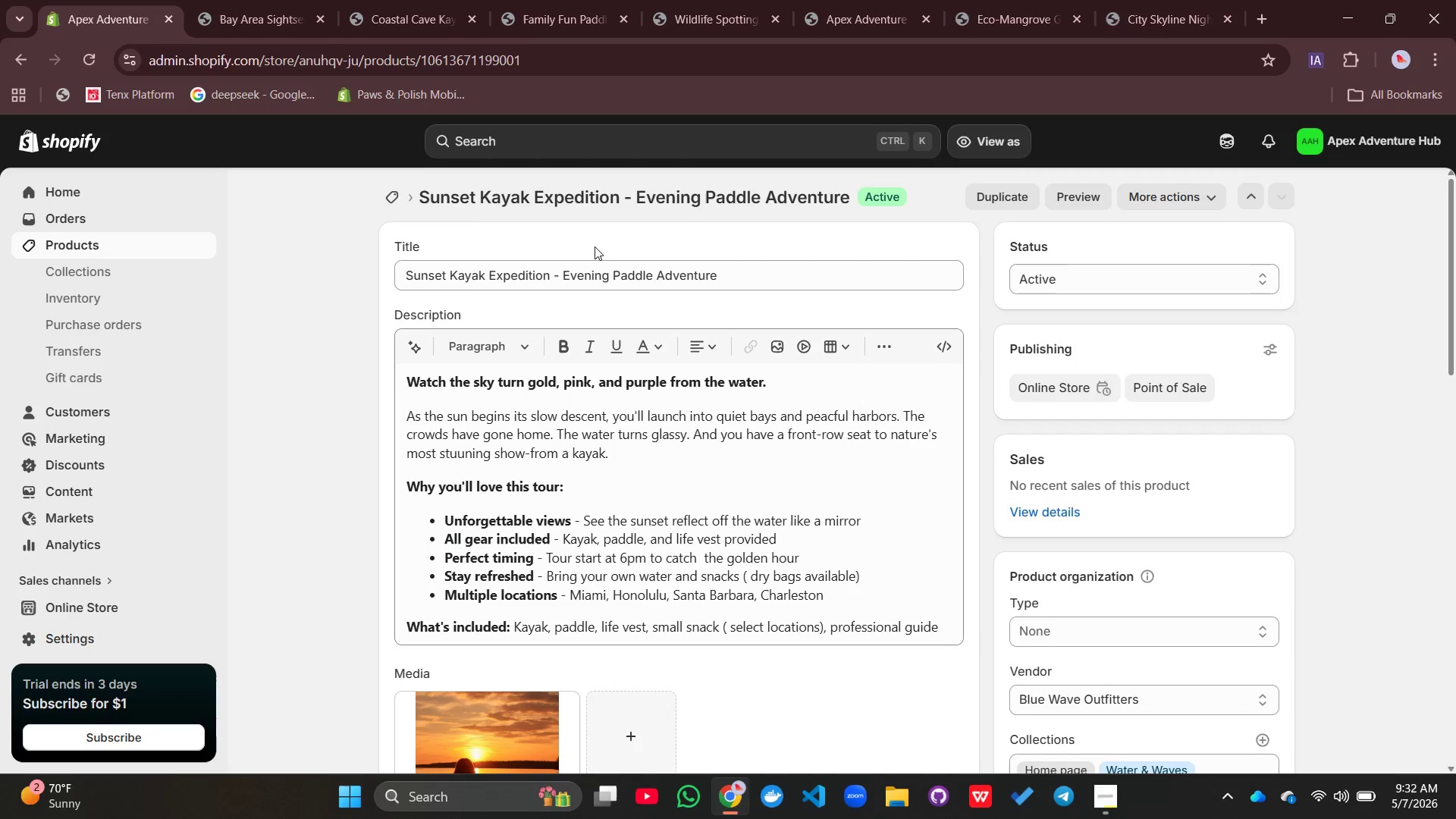 
wait(5.23)
 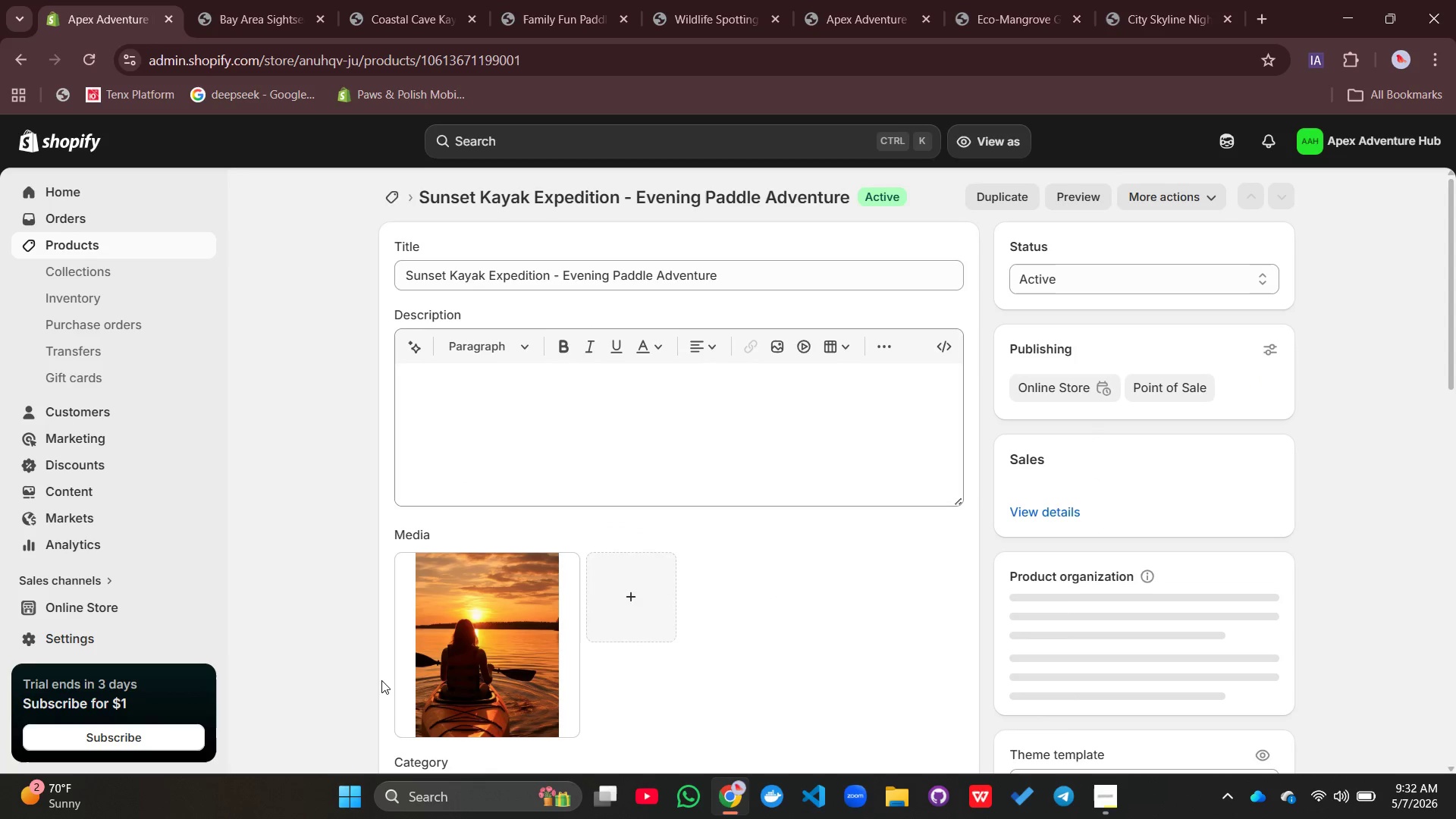 
scroll: coordinate [737, 431], scroll_direction: down, amount: 10.0
 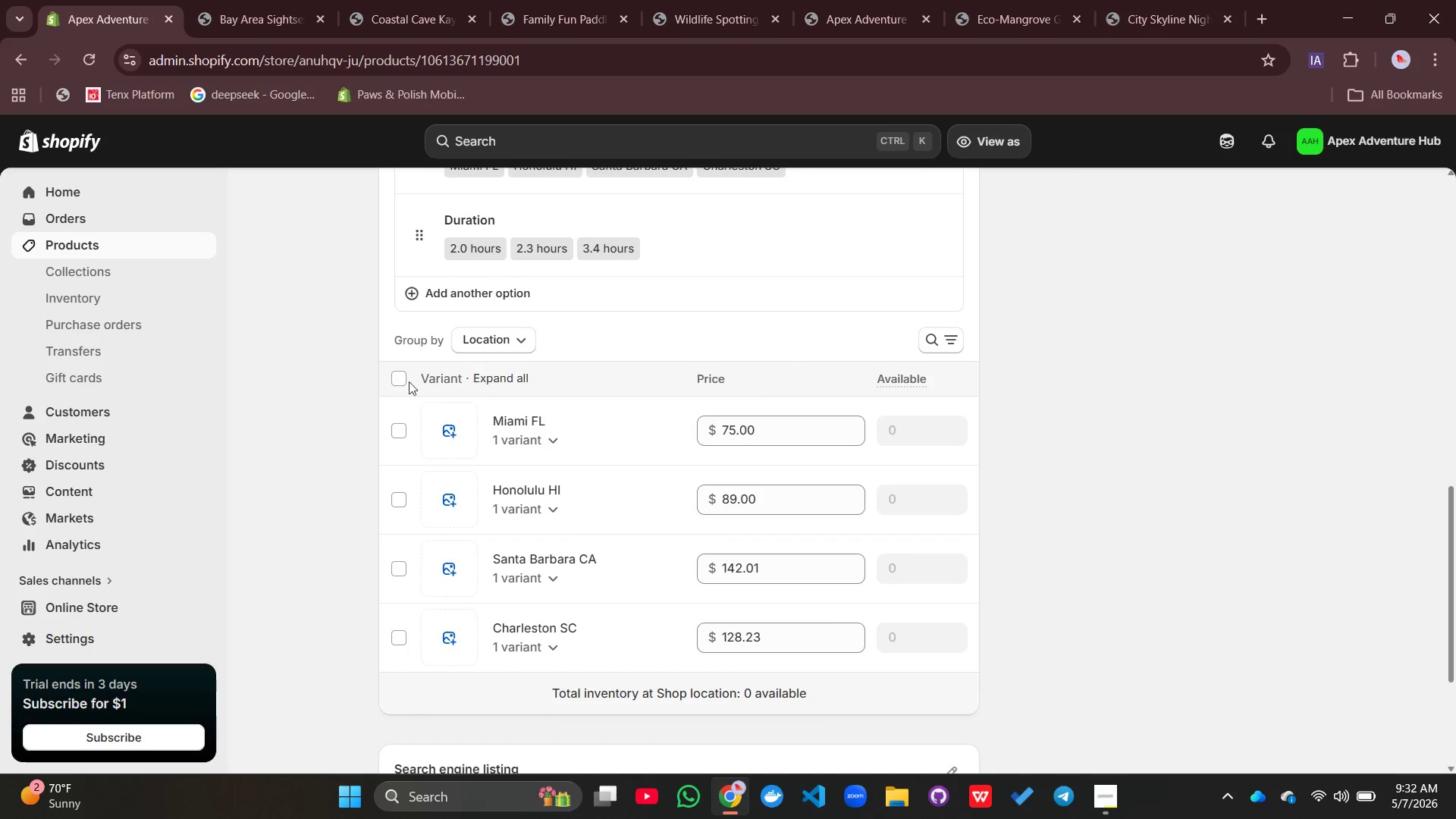 
left_click([403, 380])
 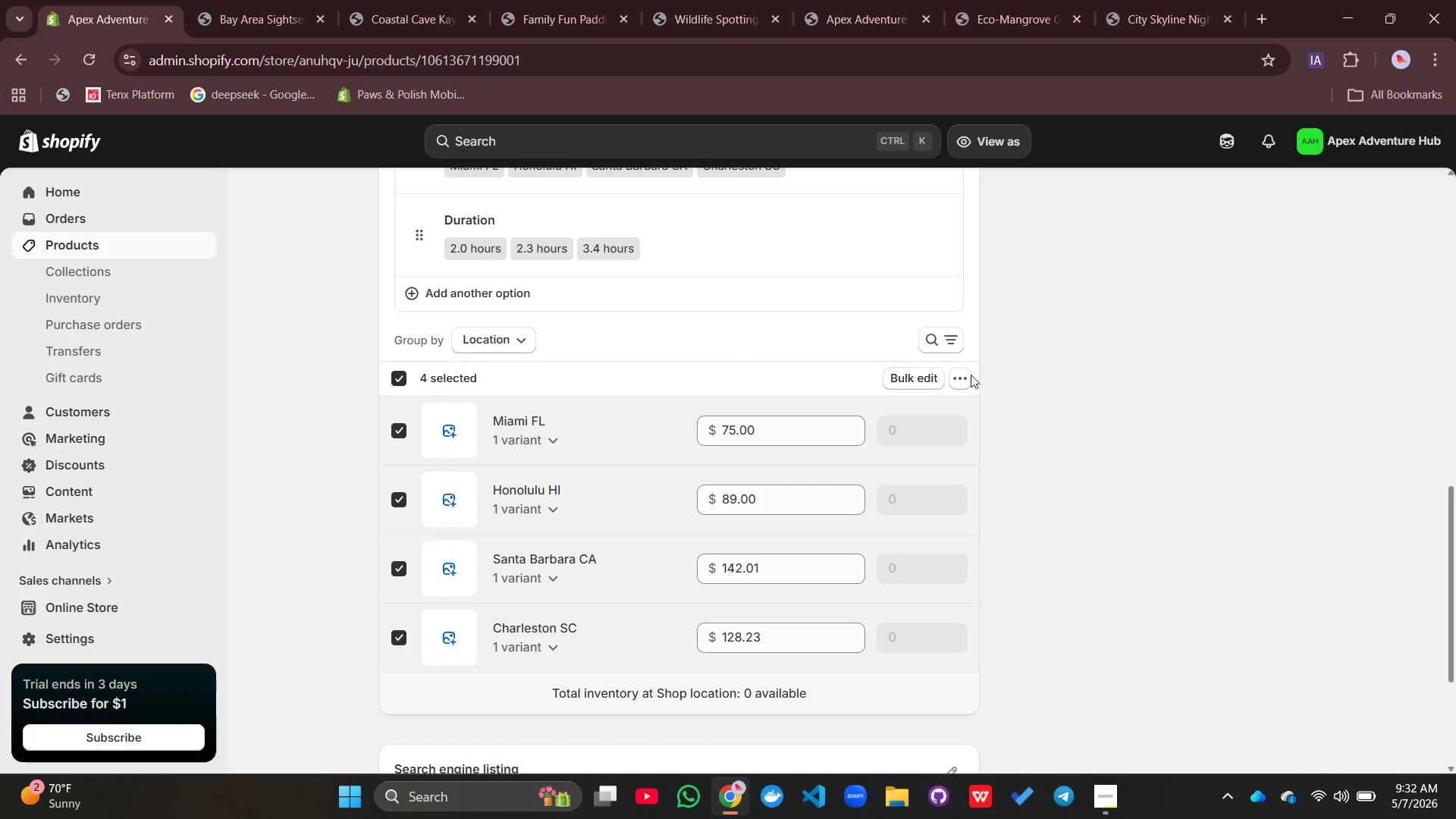 
left_click([932, 379])
 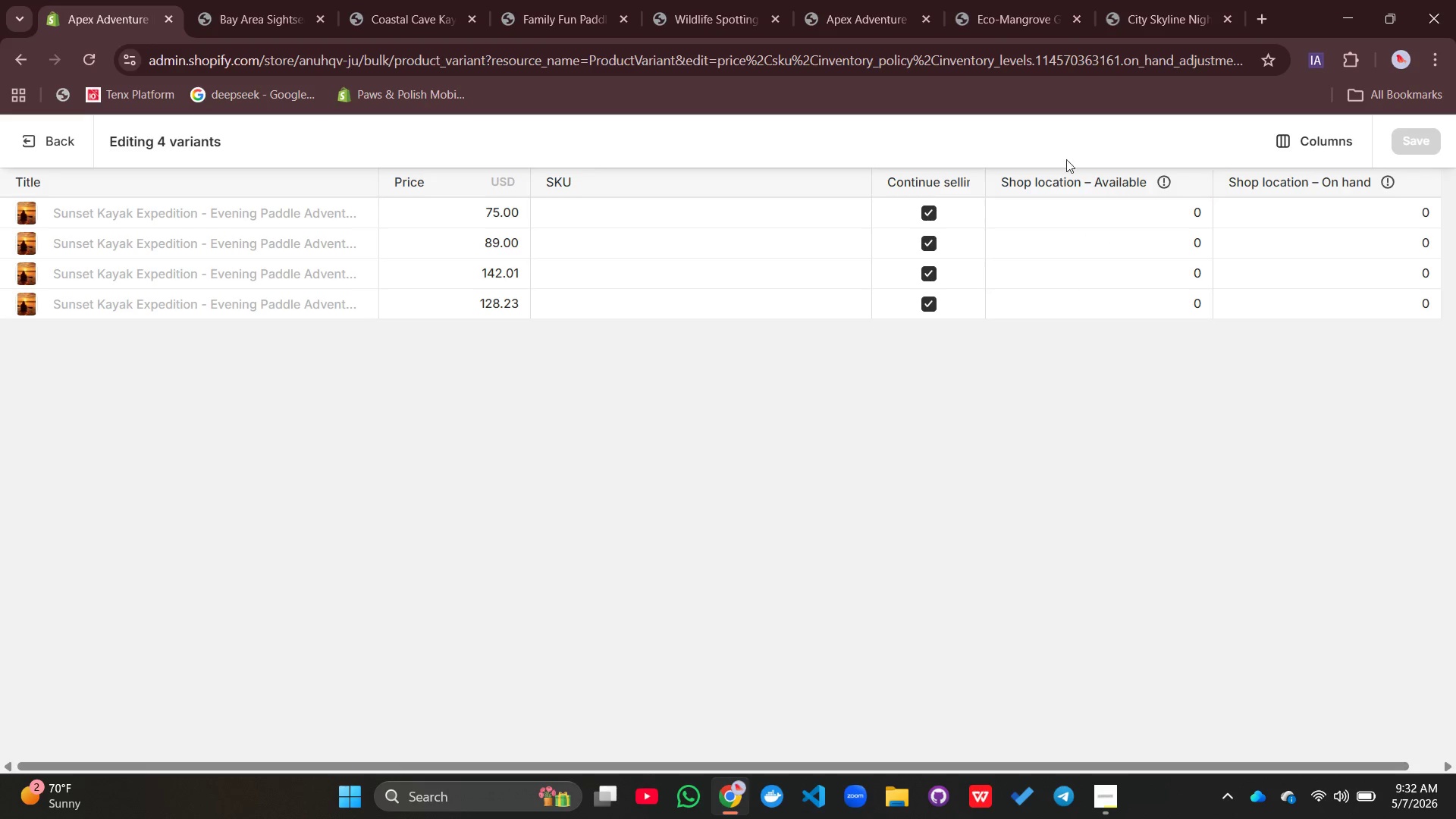 
left_click([53, 139])
 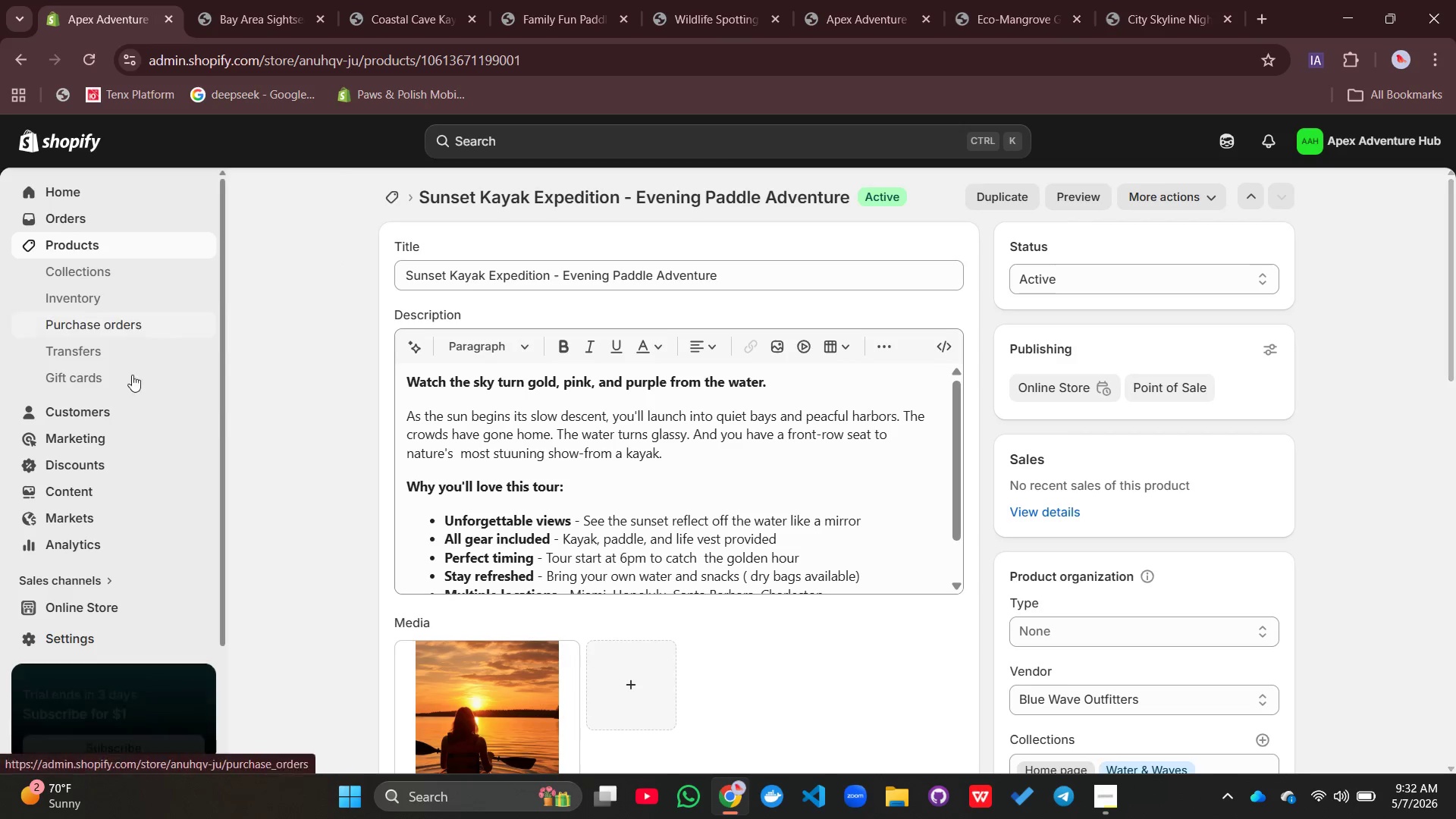 
mouse_move([77, 588])
 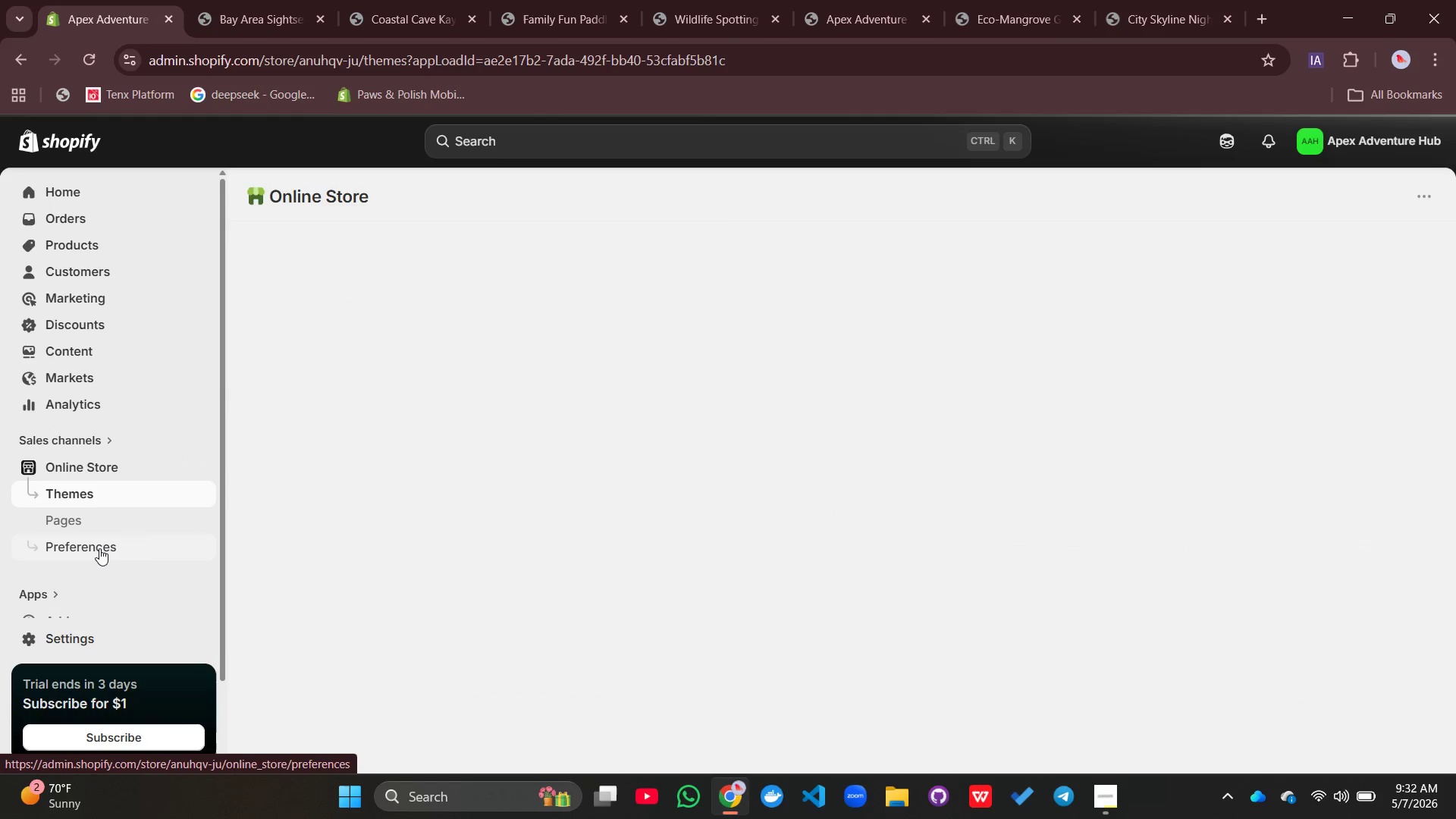 
left_click([99, 548])
 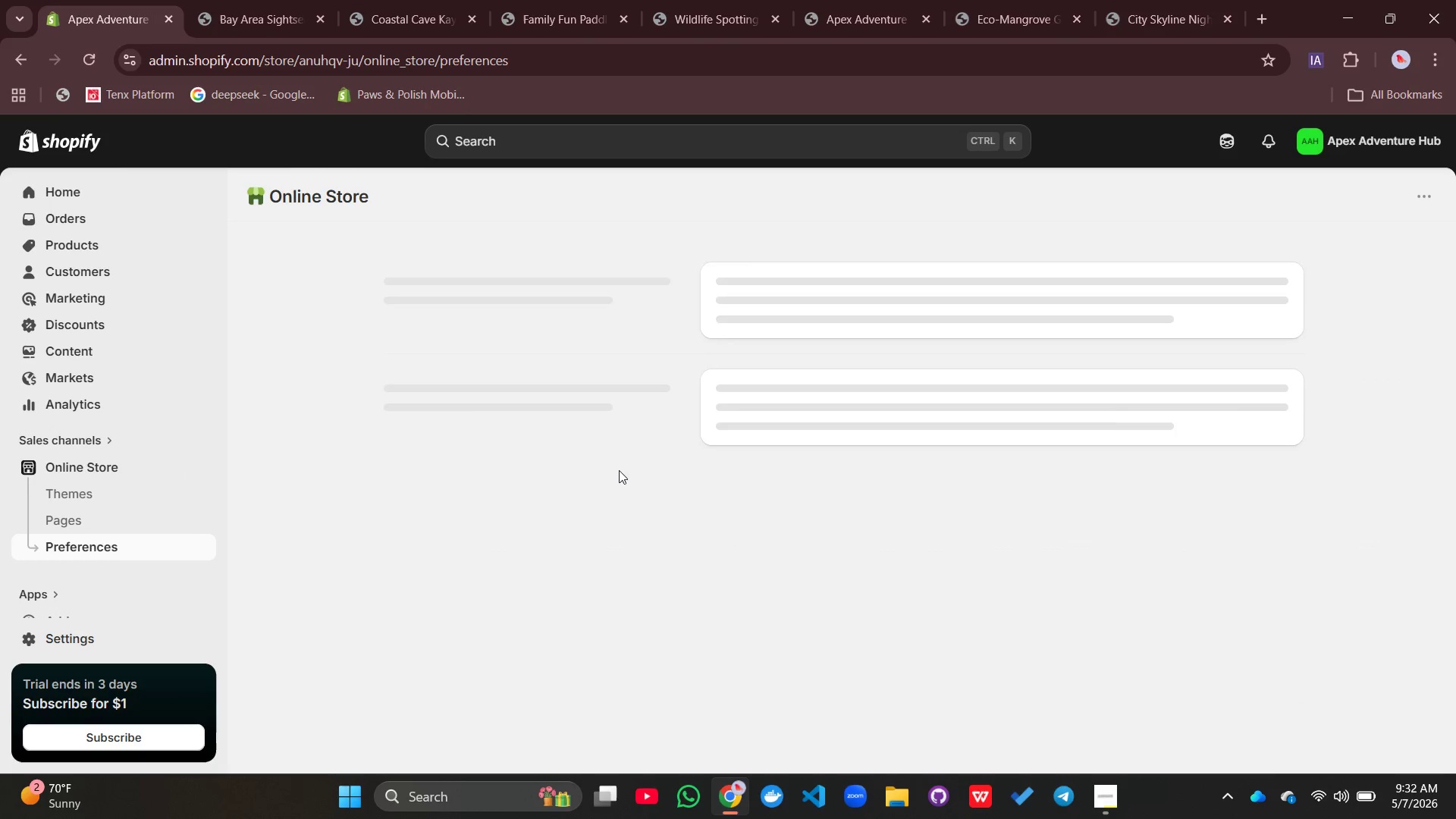 
wait(5.55)
 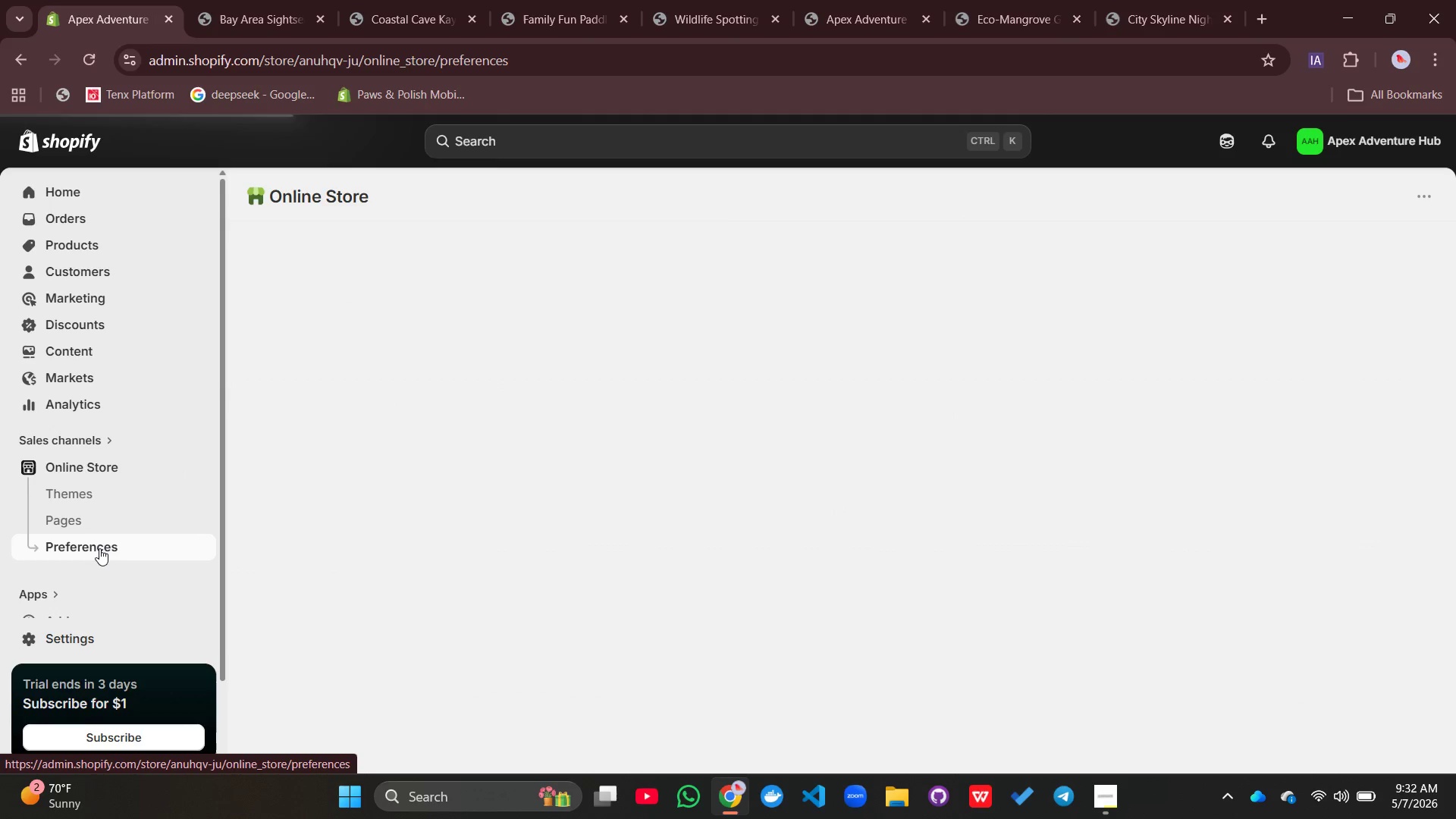 
left_click_drag(start_coordinate=[500, 491], to_coordinate=[397, 504])
 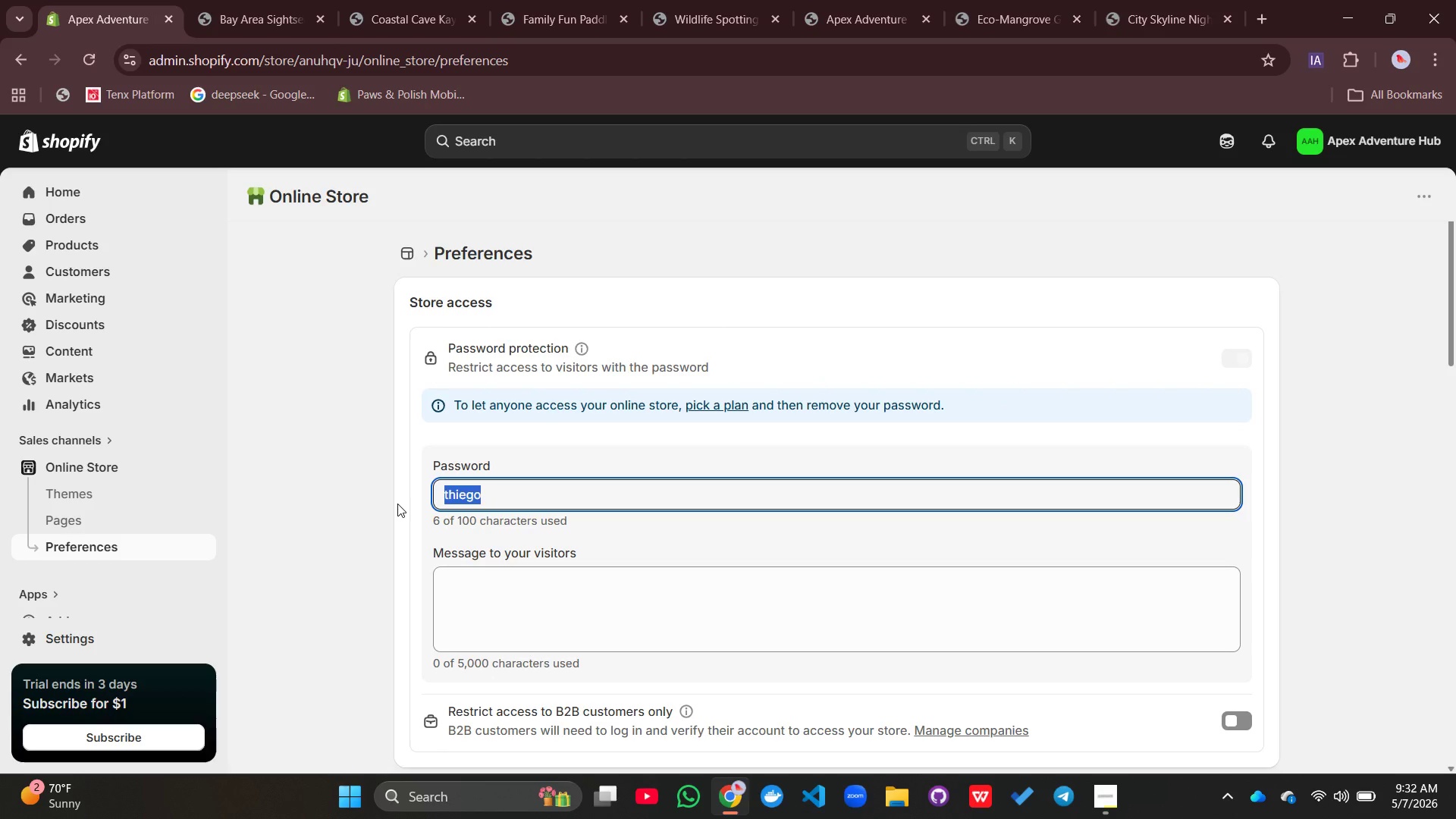 
type(Apesx)
key(Backspace)
key(Backspace)
type(x)
 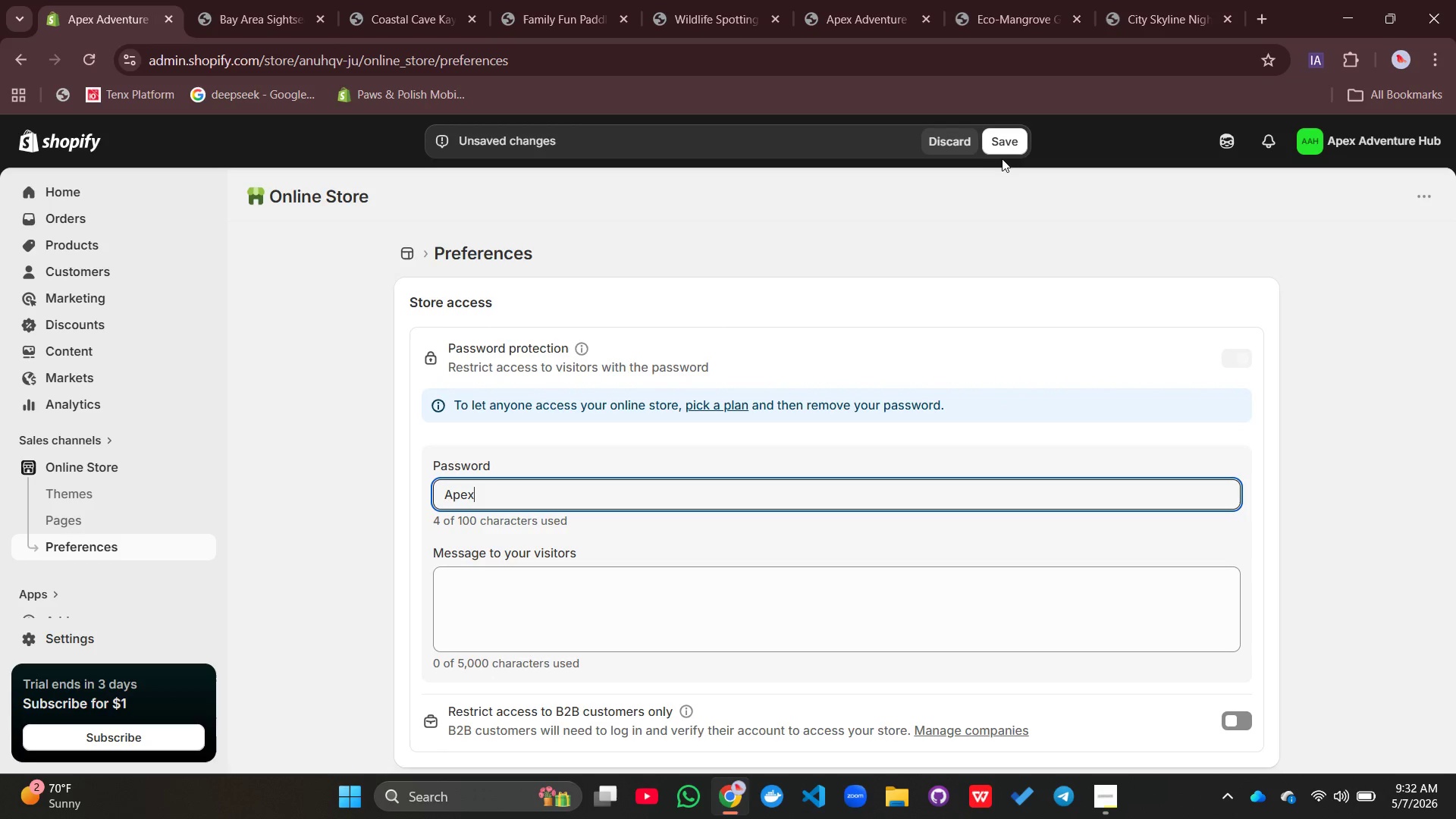 
left_click([1004, 149])
 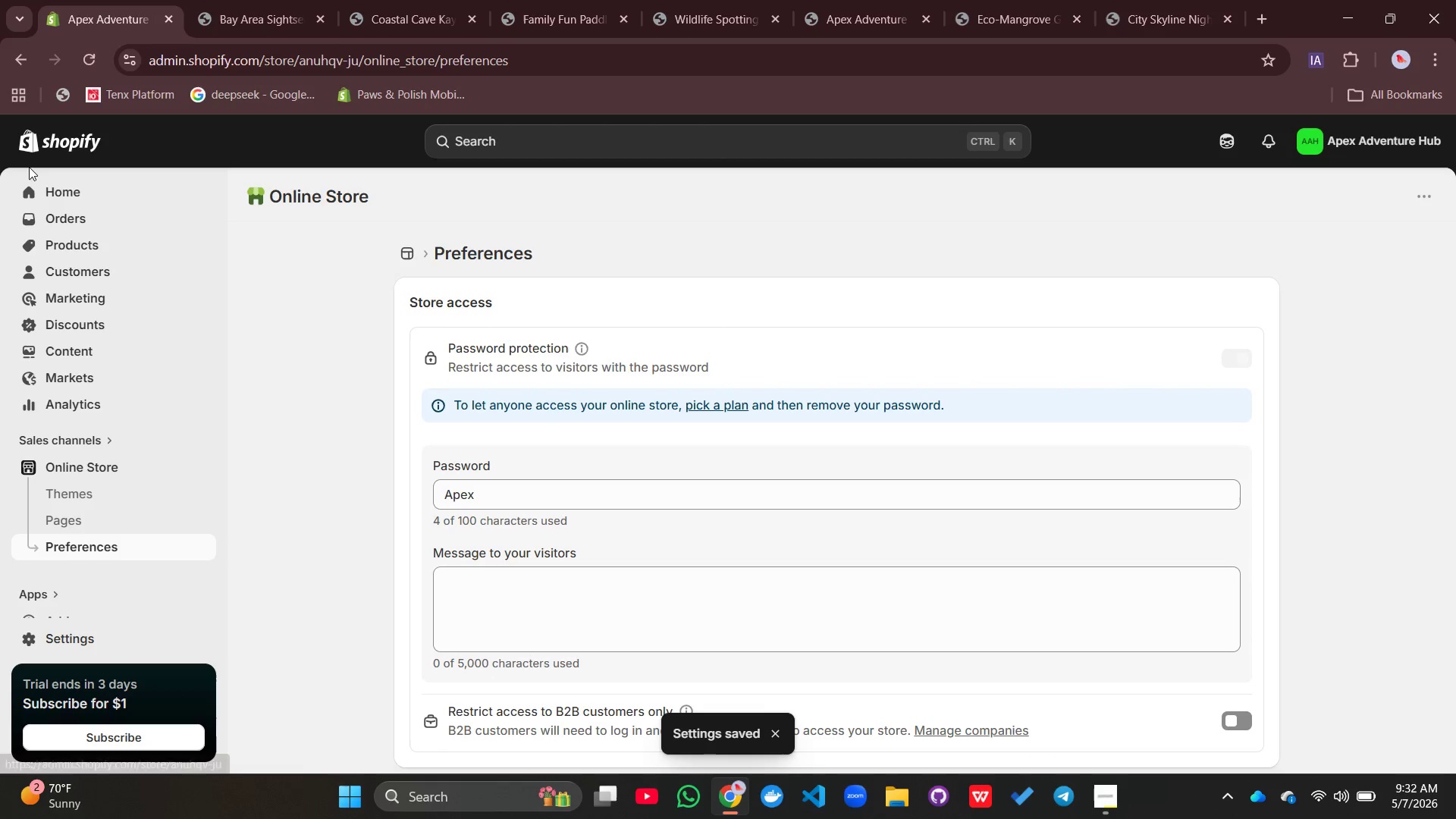 
wait(5.33)
 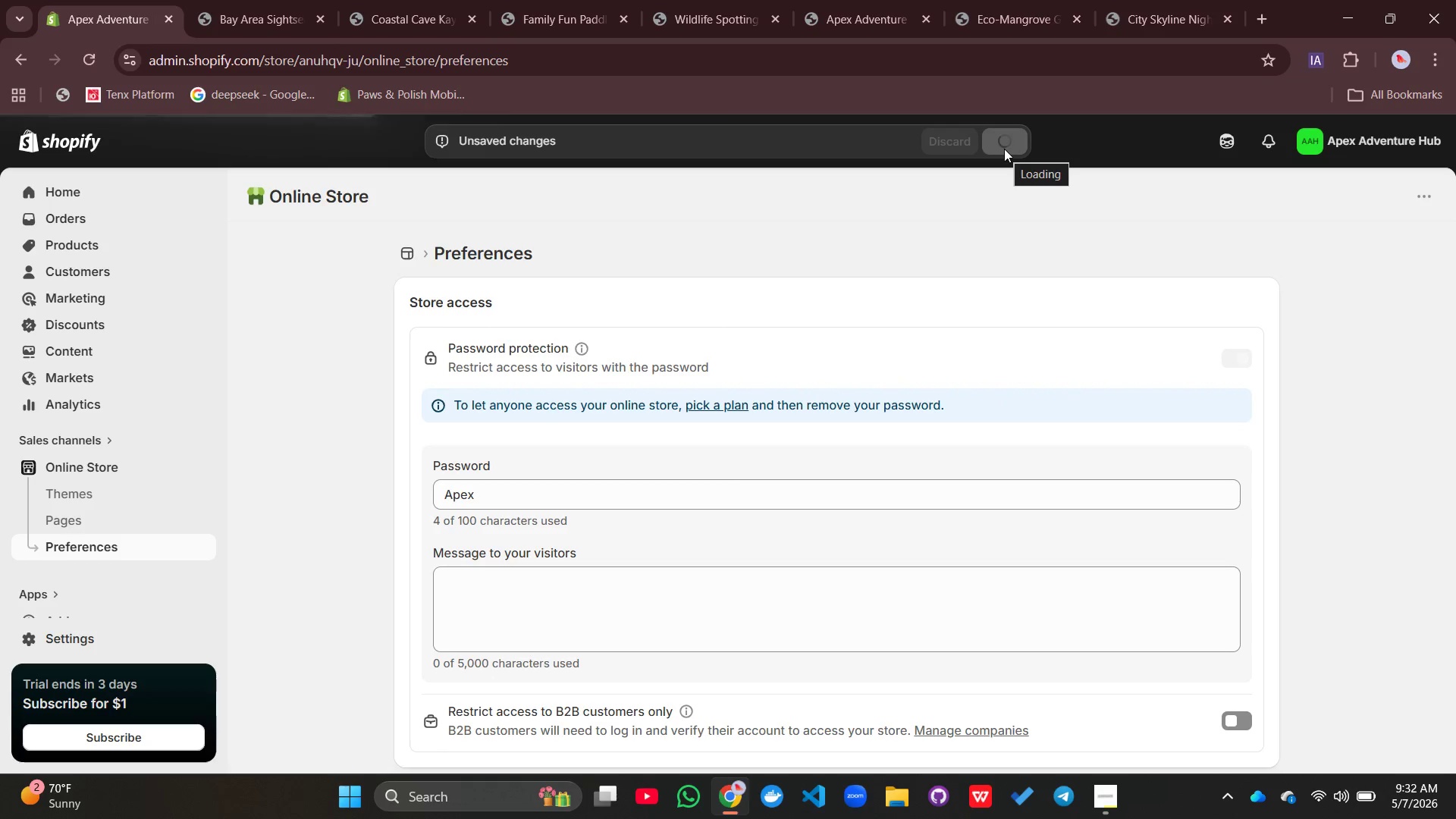 
left_click([57, 195])
 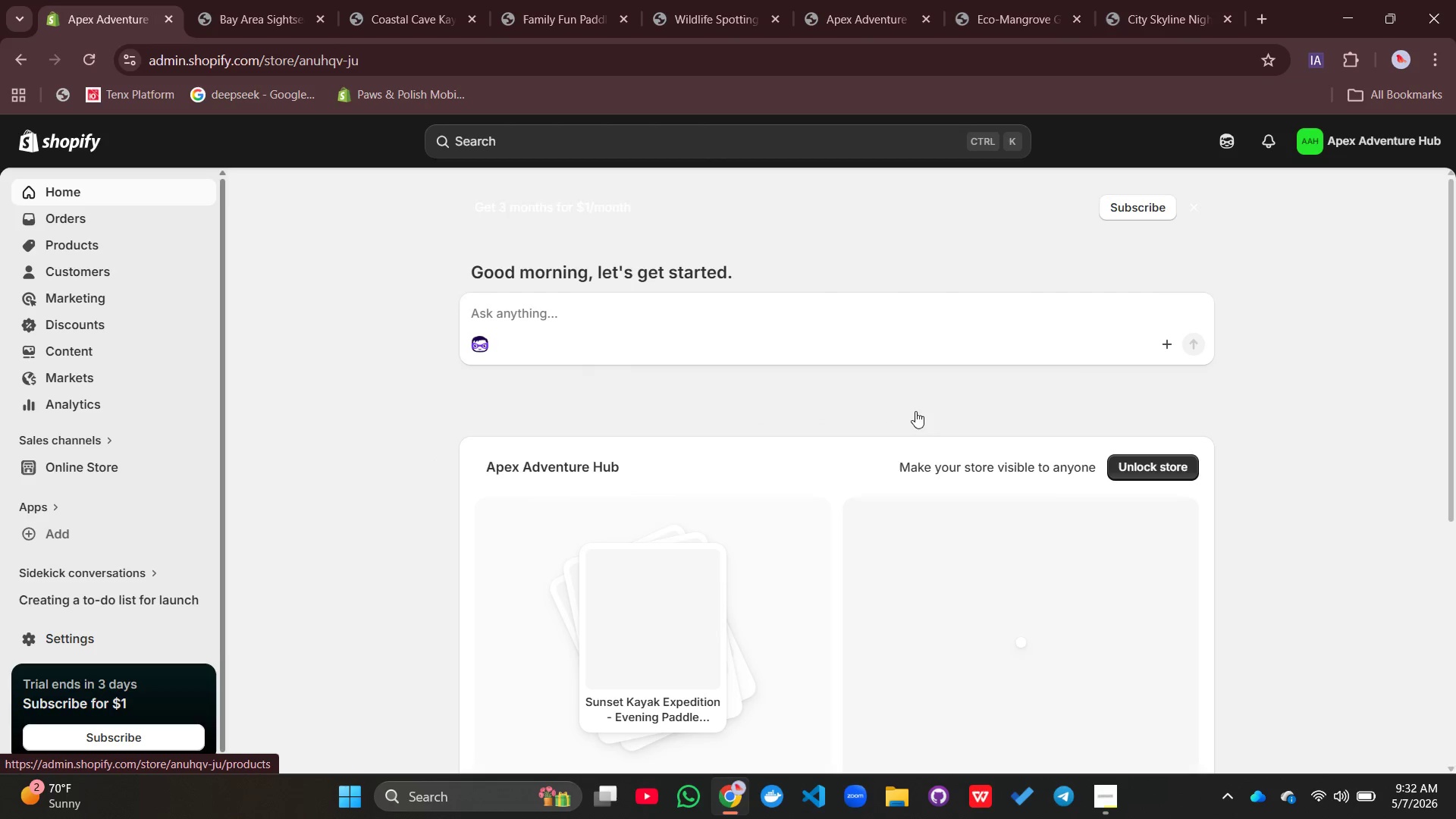 
scroll: coordinate [999, 465], scroll_direction: down, amount: 6.0
 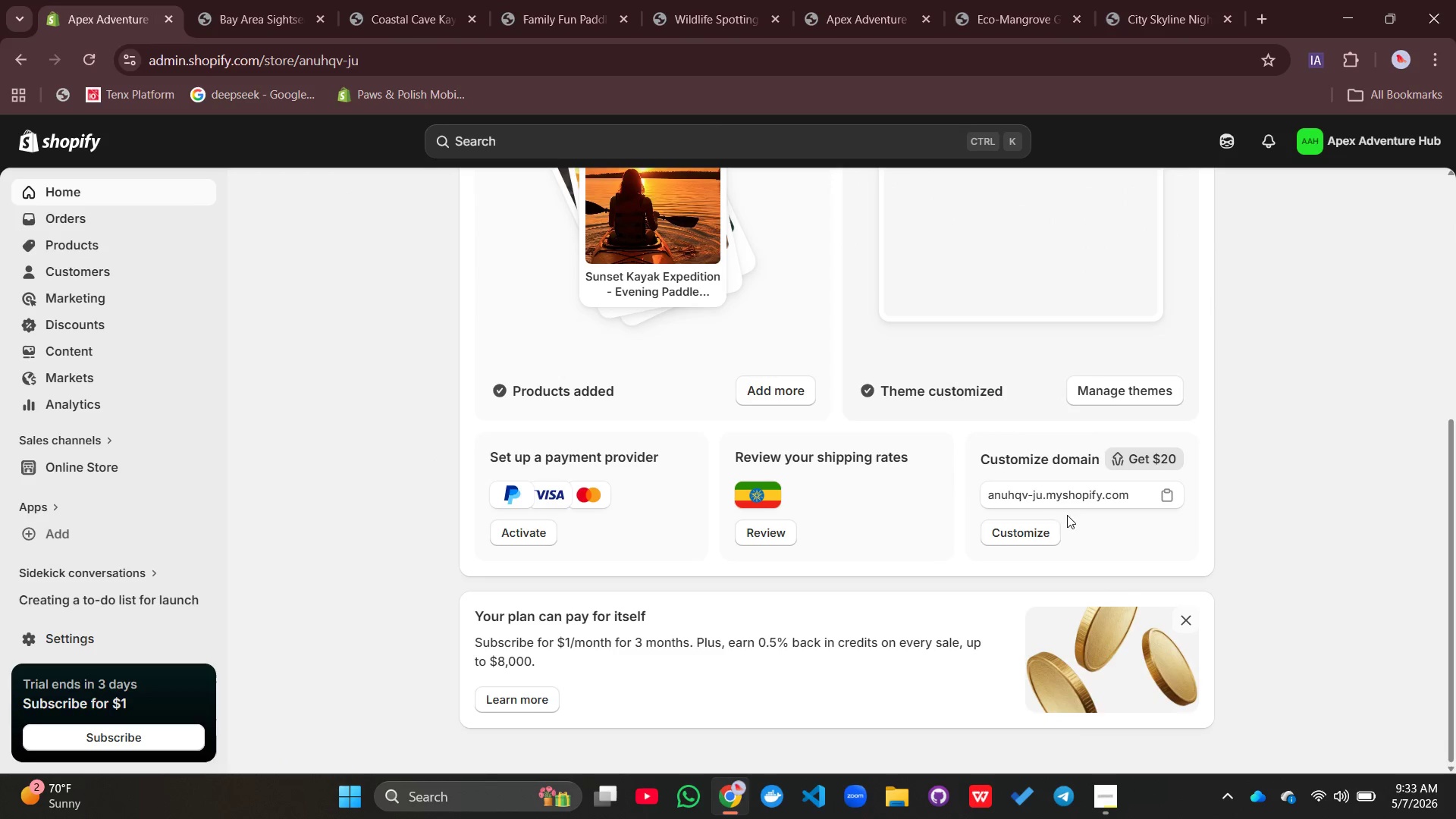 
left_click([1021, 532])
 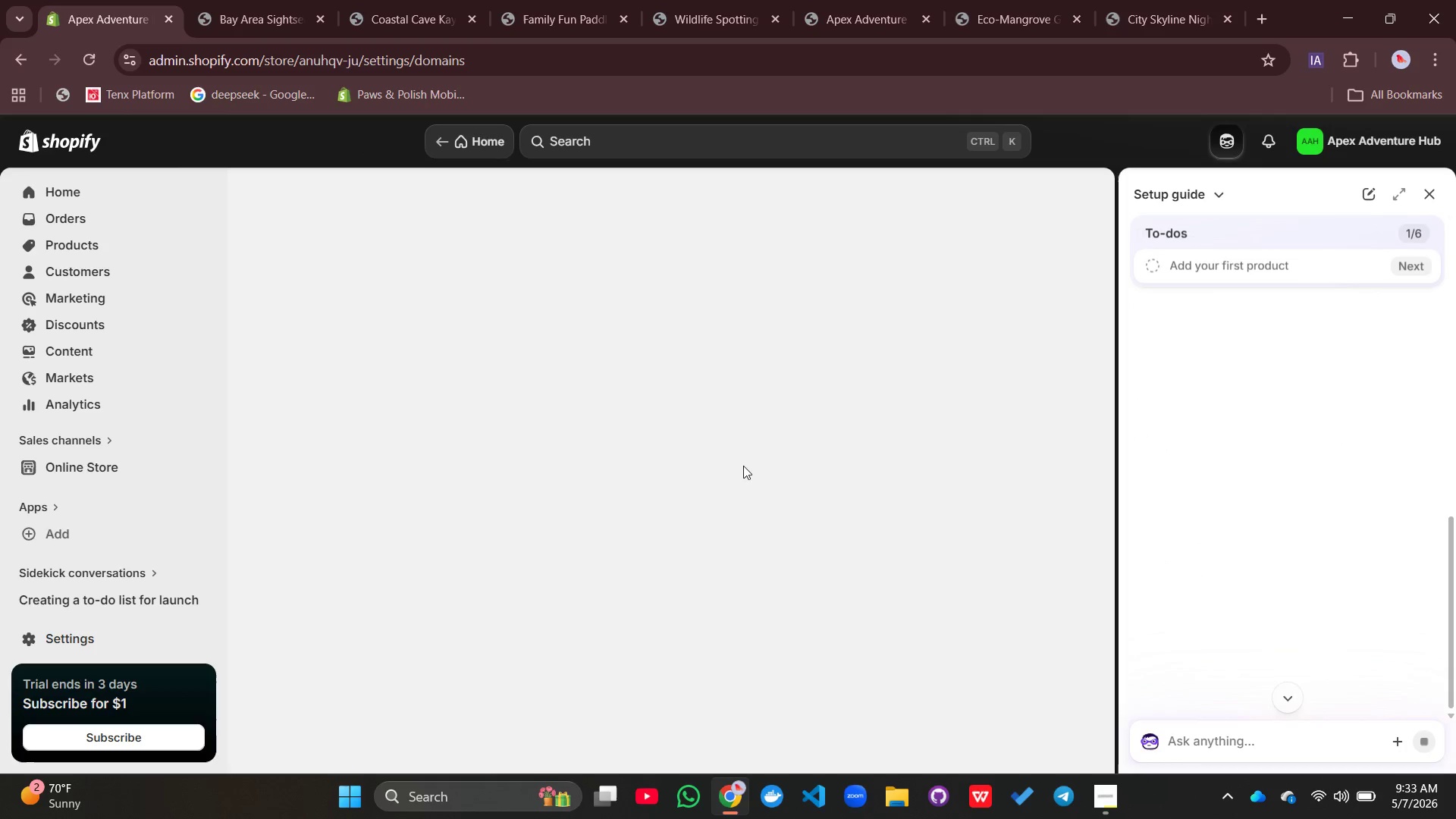 
left_click([1423, 193])
 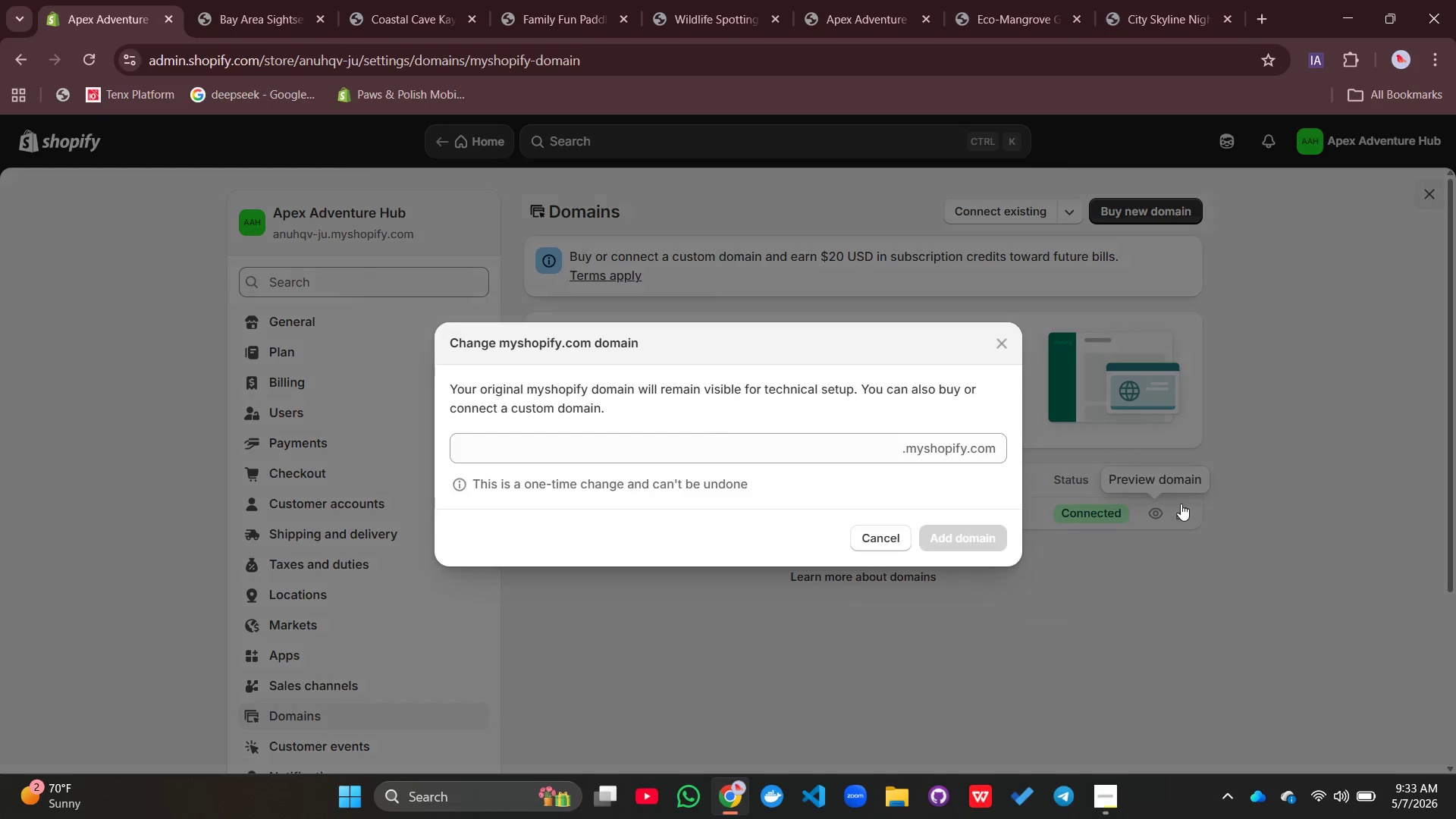 
left_click([669, 460])
 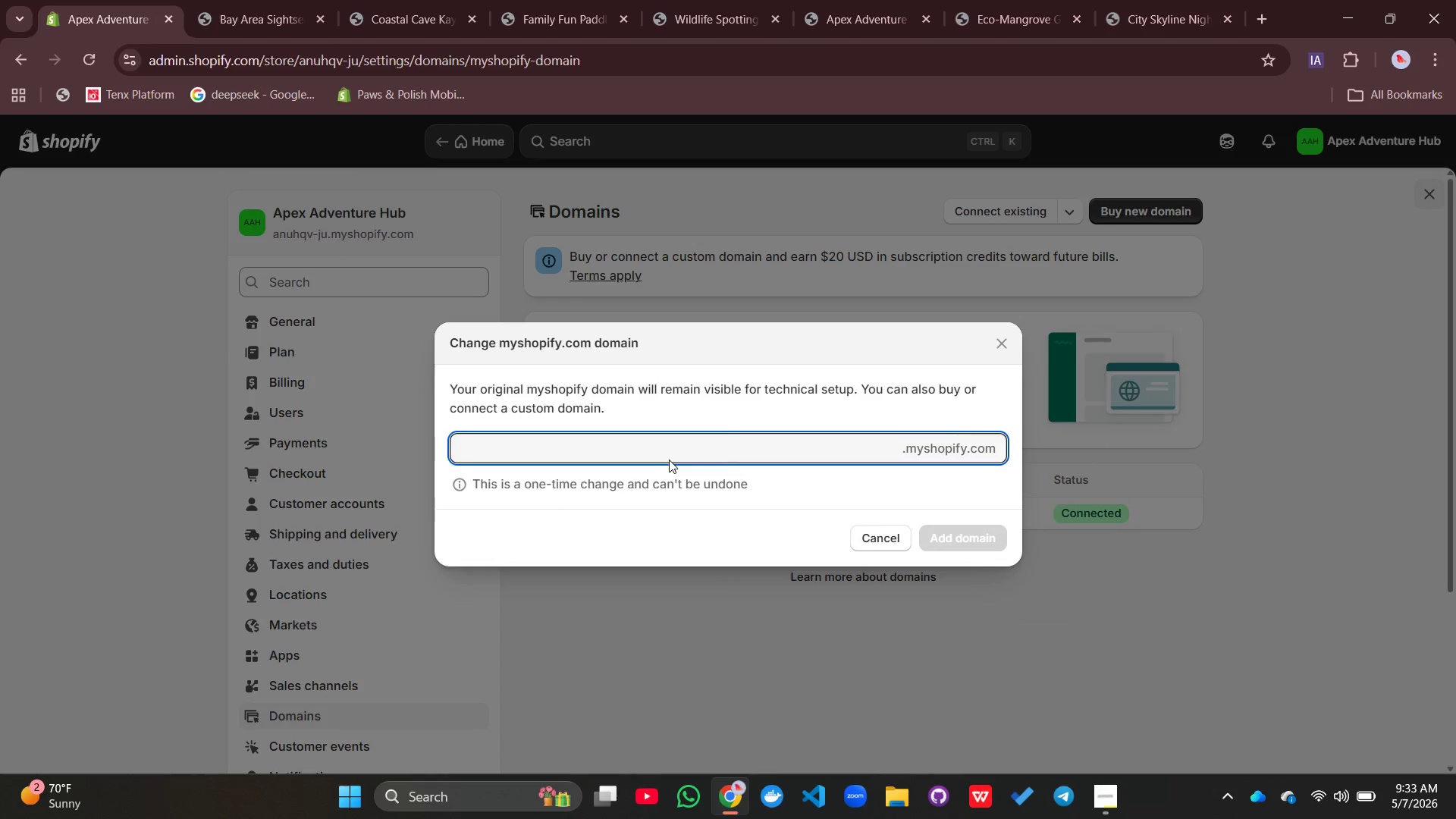 
type(apex)
 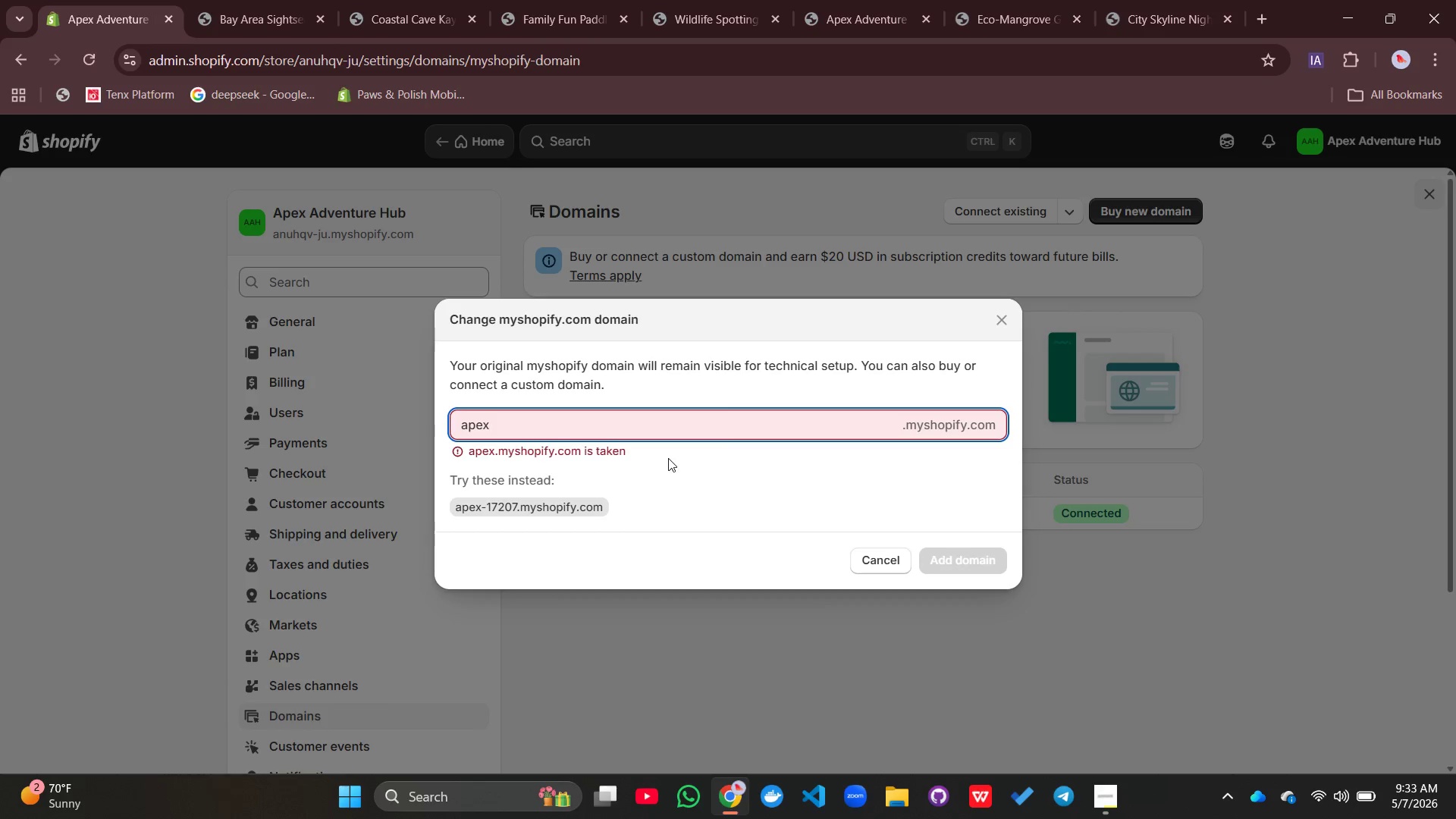 
type(hub)
 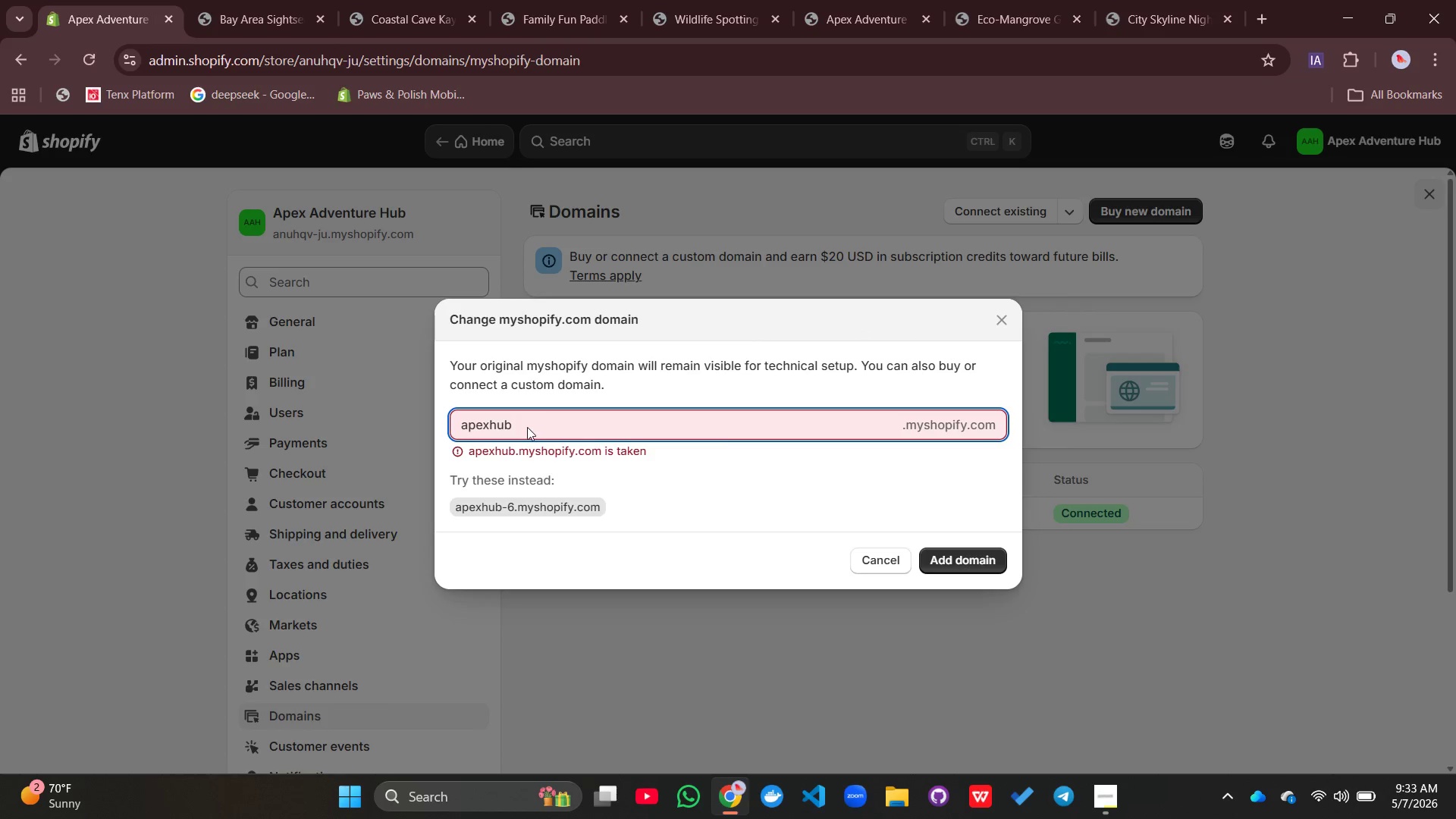 
left_click([491, 430])
 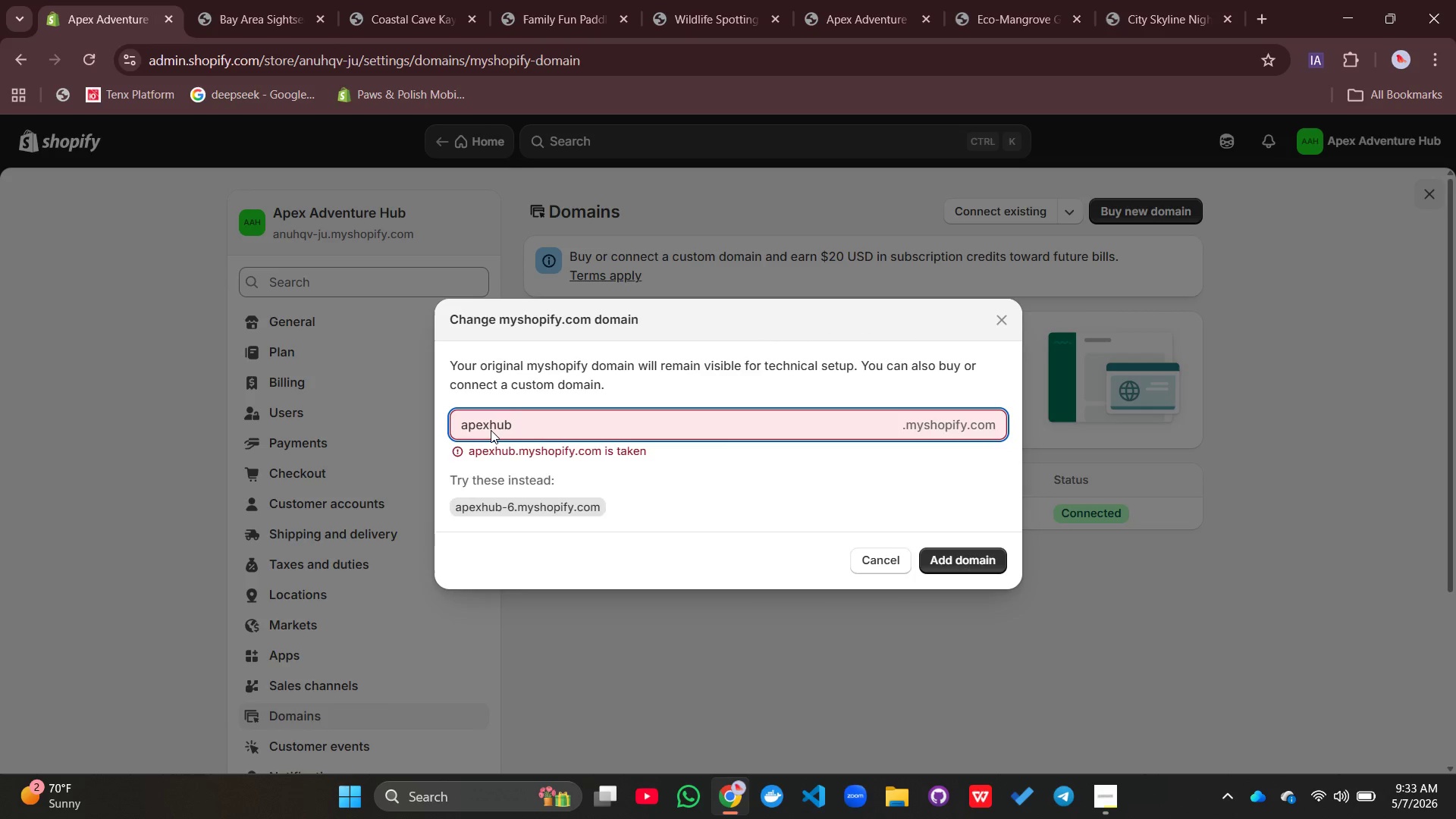 
type(adventure)
 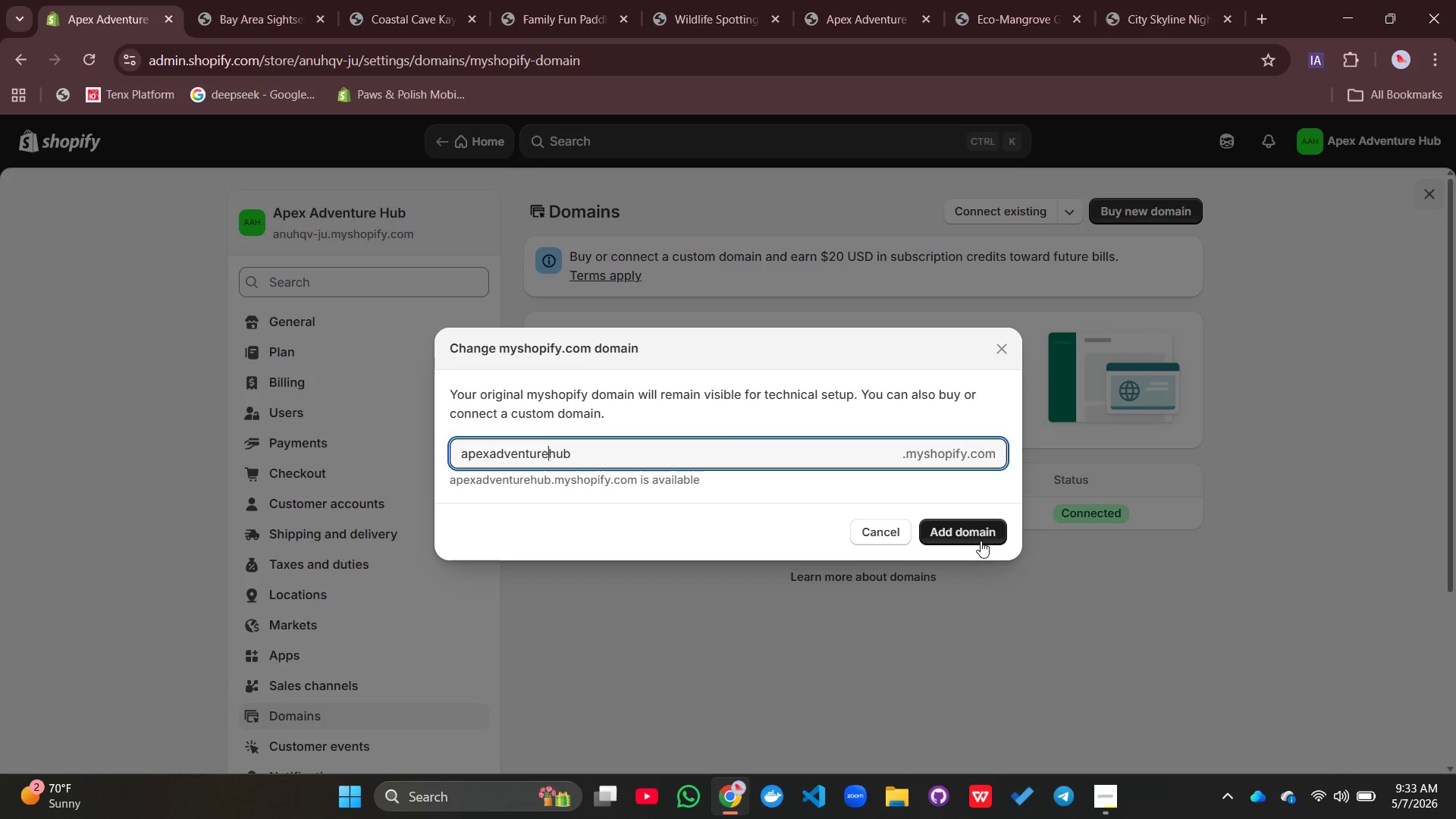 
left_click([974, 533])
 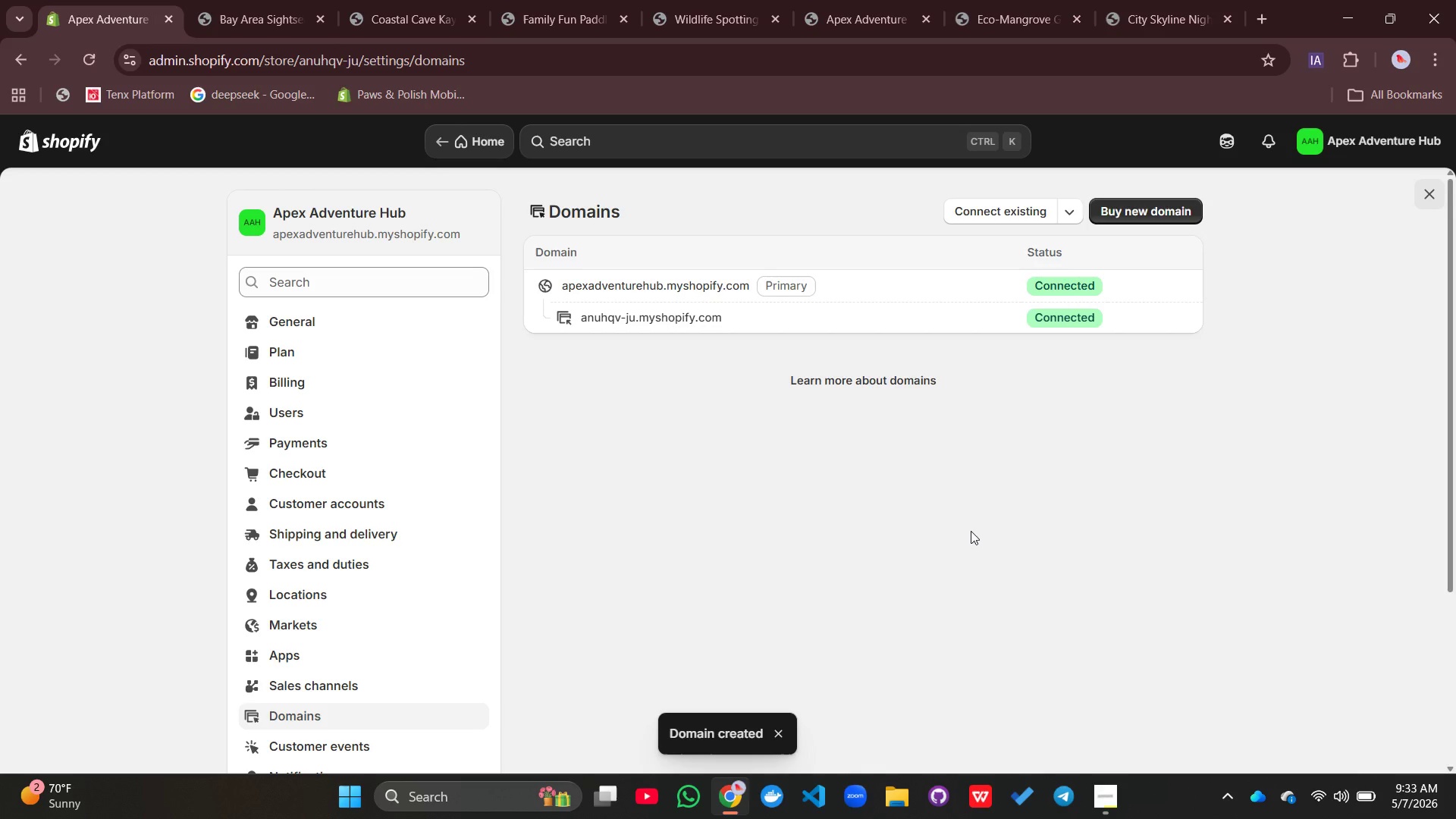 
wait(9.28)
 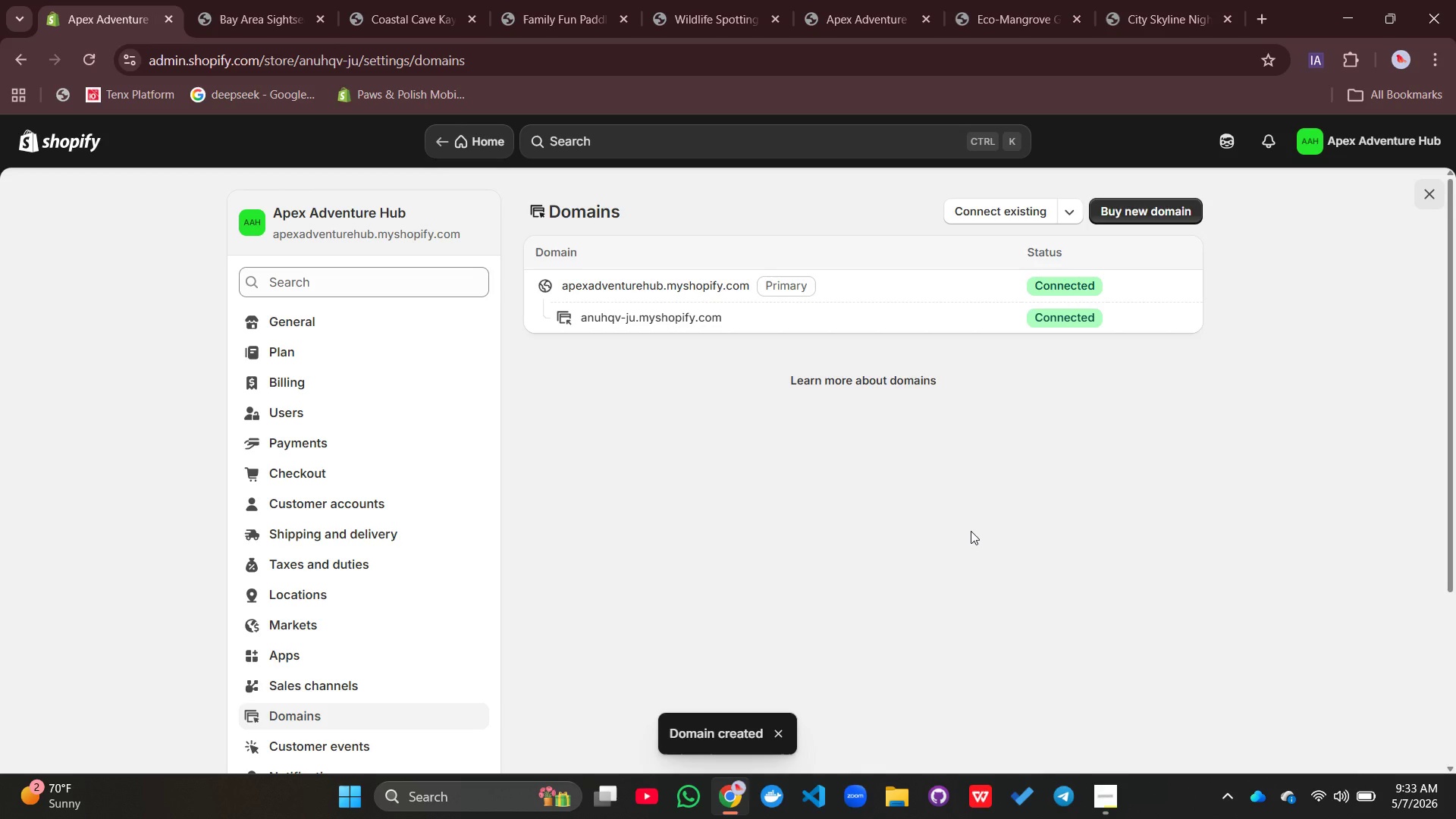 
scroll: coordinate [648, 411], scroll_direction: down, amount: 4.0
 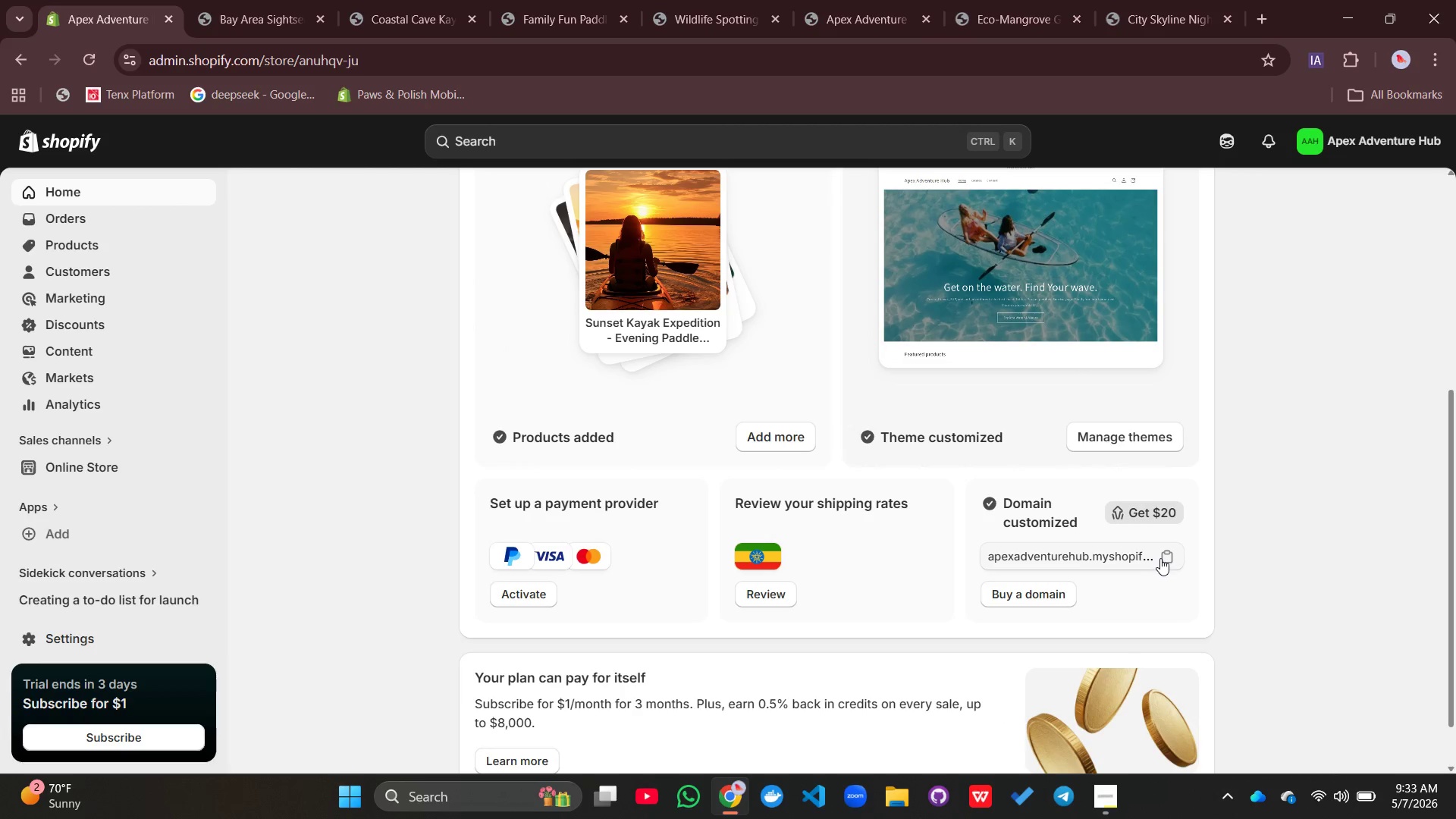 
left_click([1163, 556])
 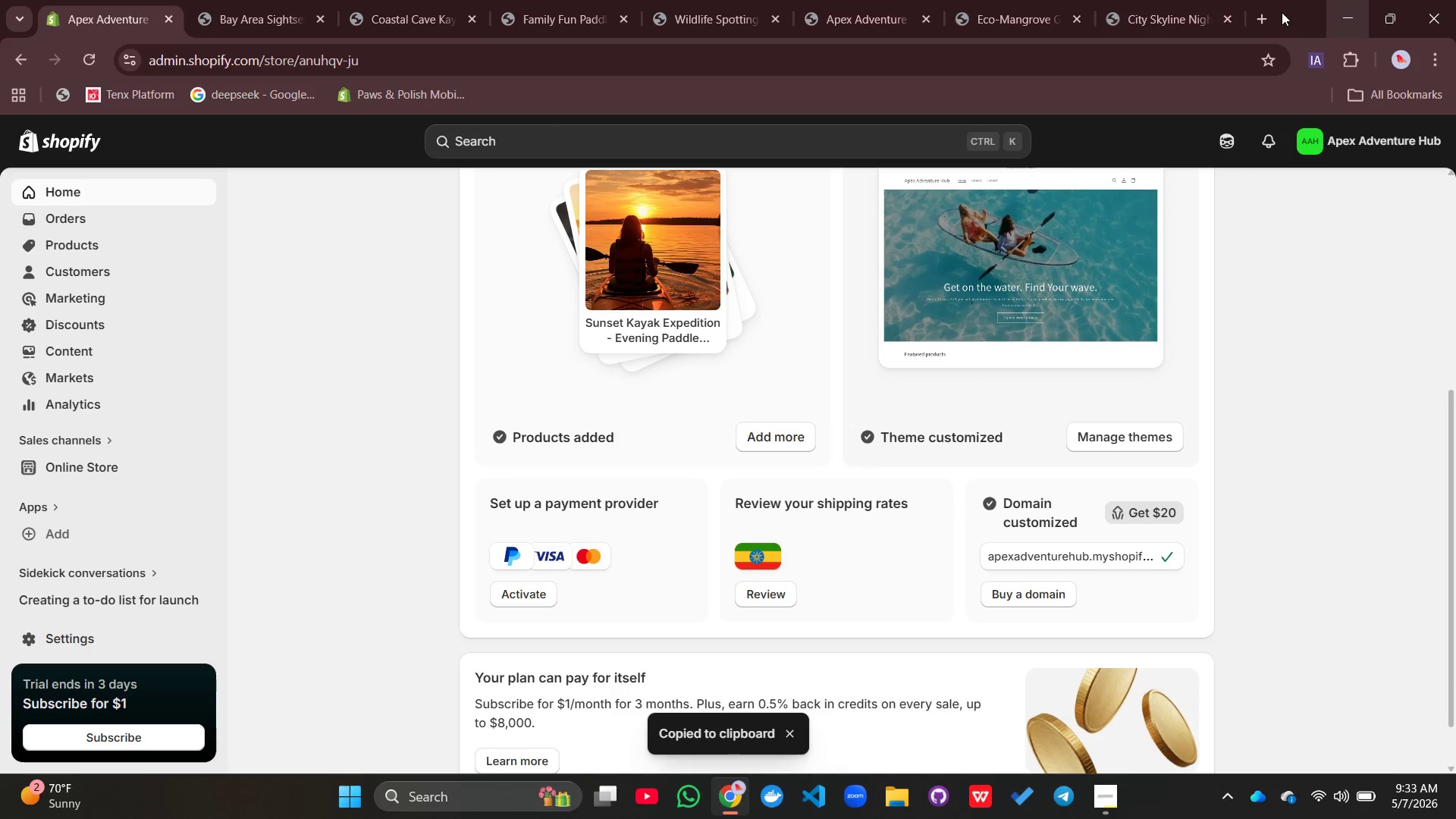 
left_click([1268, 19])
 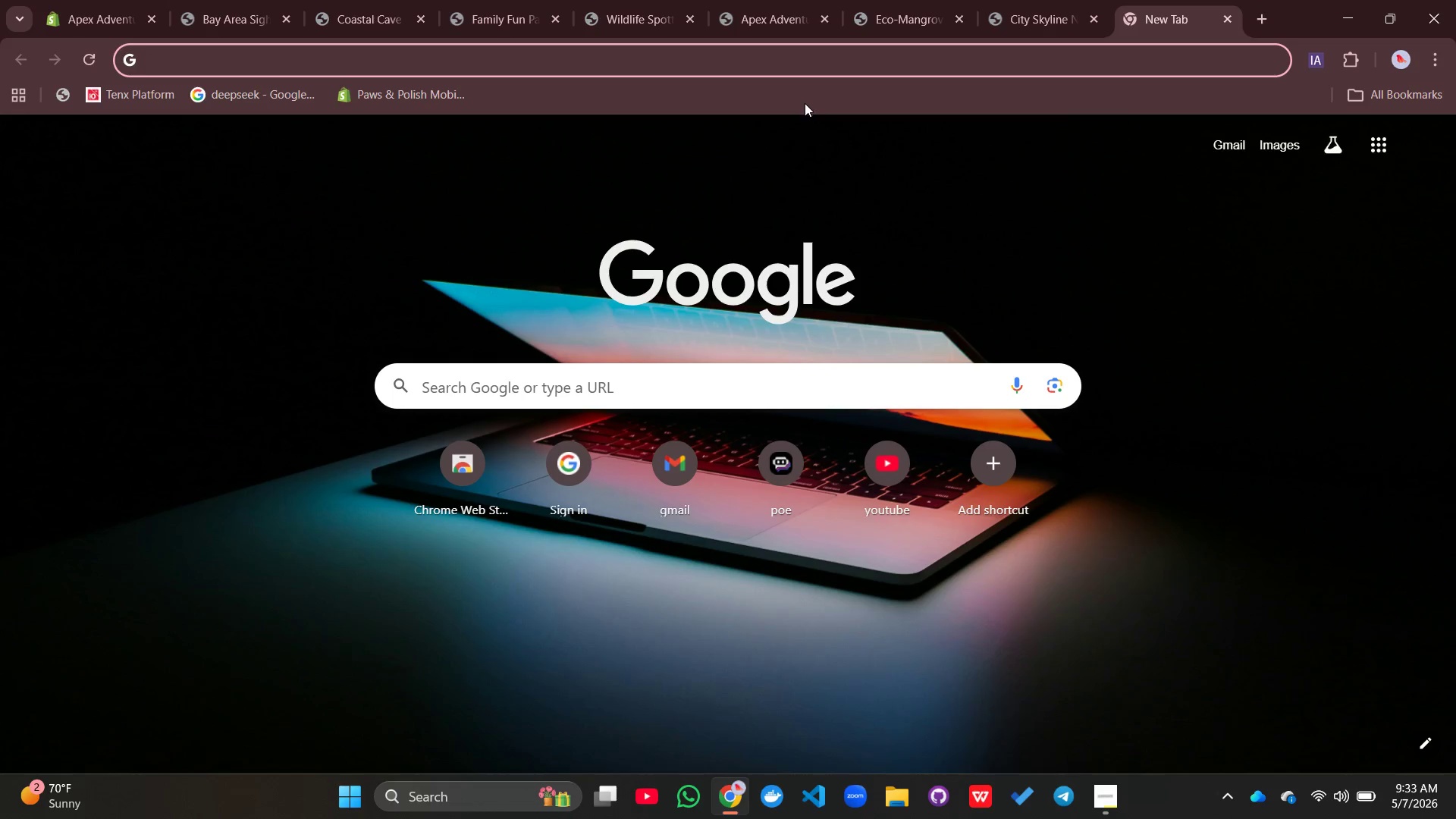 
key(Control+V)
 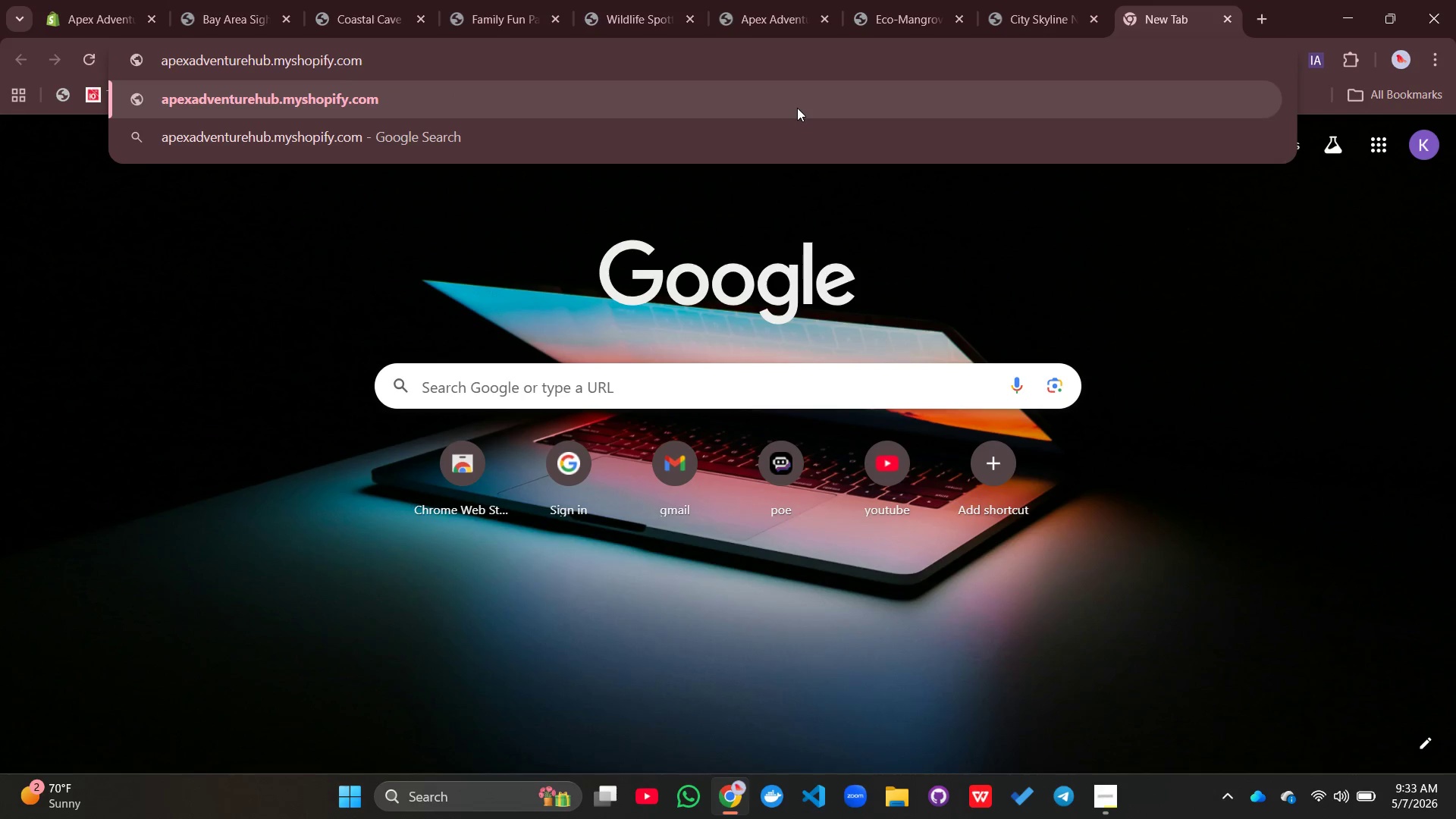 
key(Enter)
 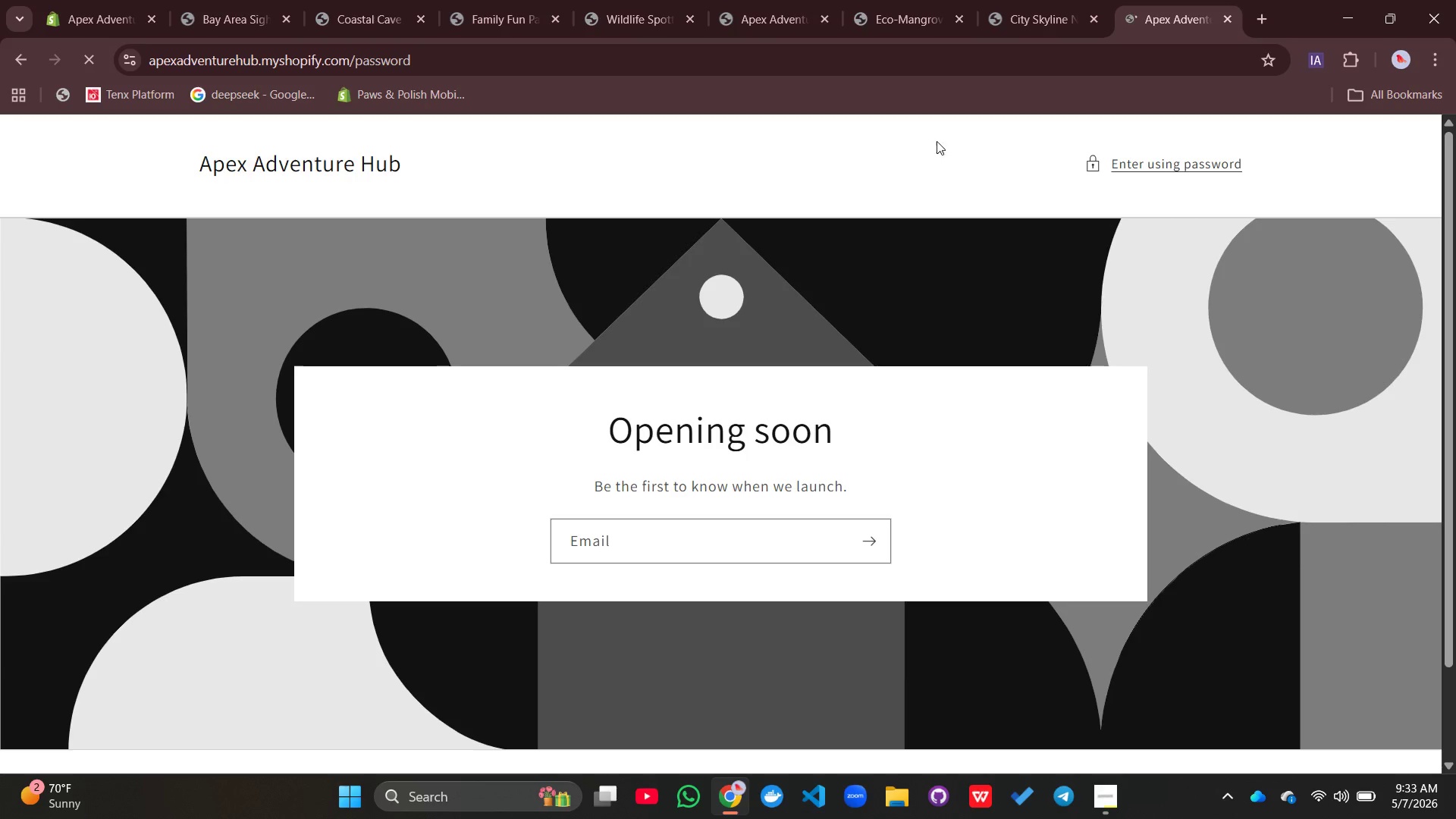 
left_click([1188, 169])
 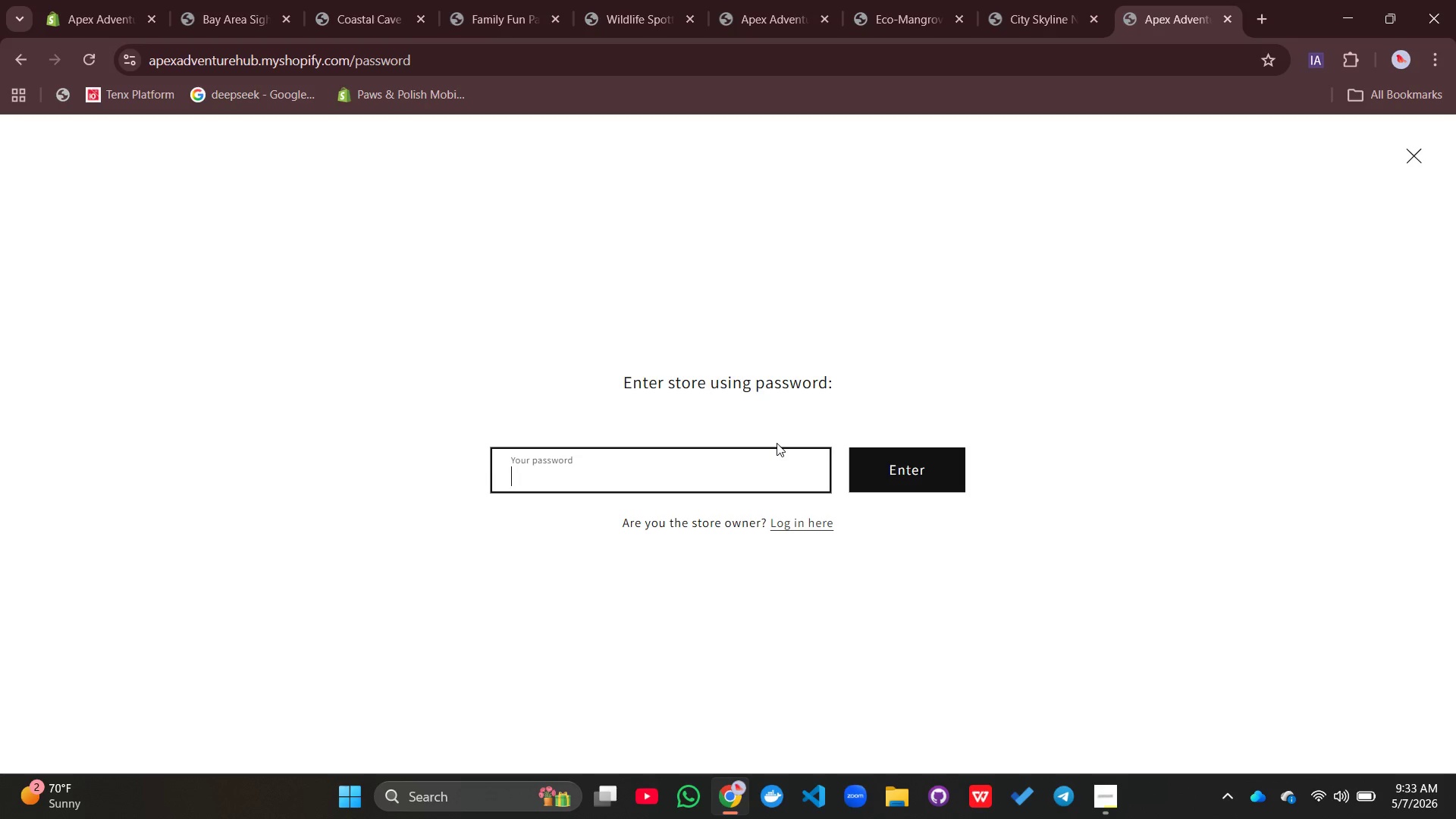 
type([redacted])
 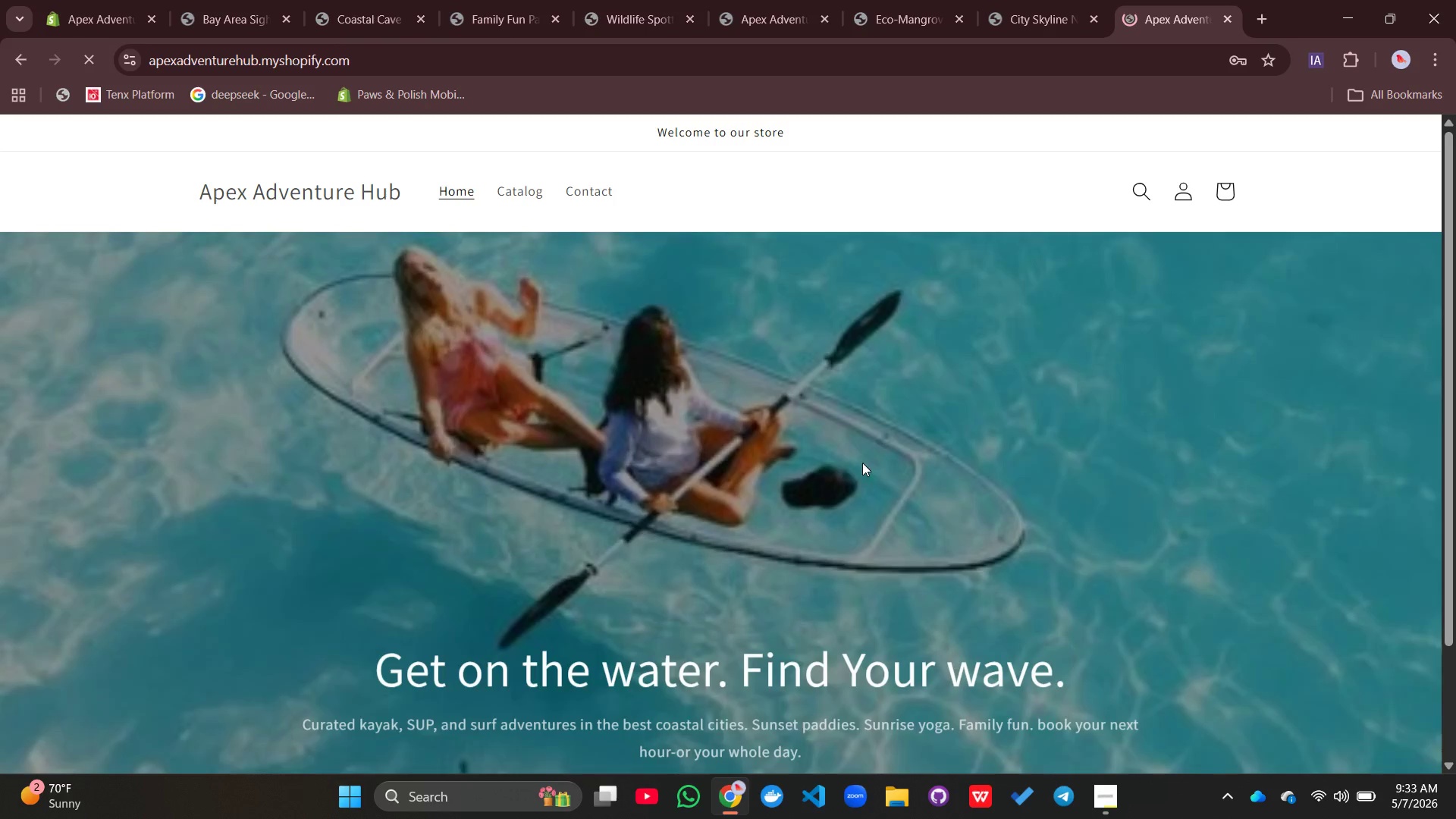 
scroll: coordinate [837, 459], scroll_direction: down, amount: 9.0
 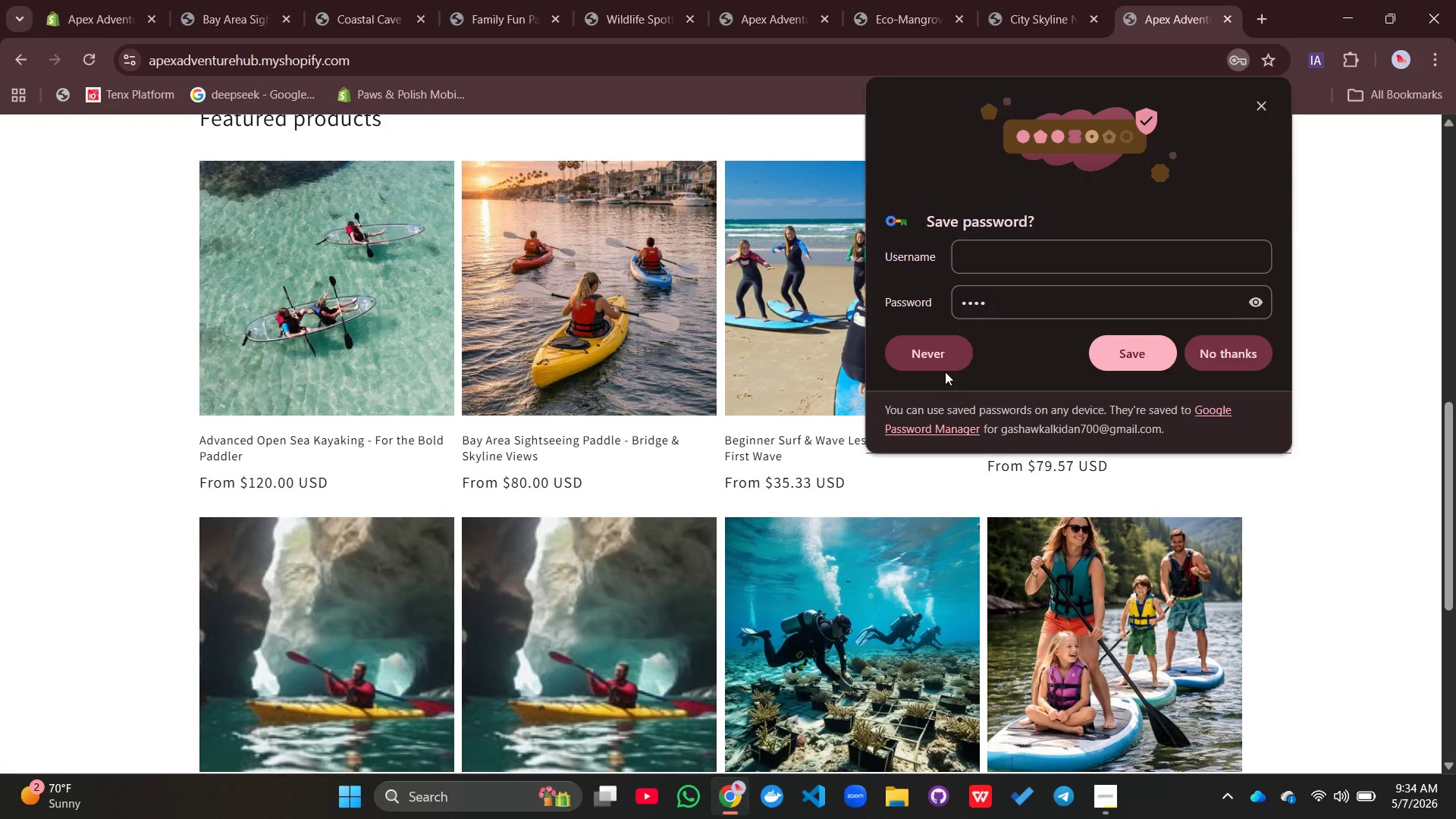 
left_click([934, 353])
 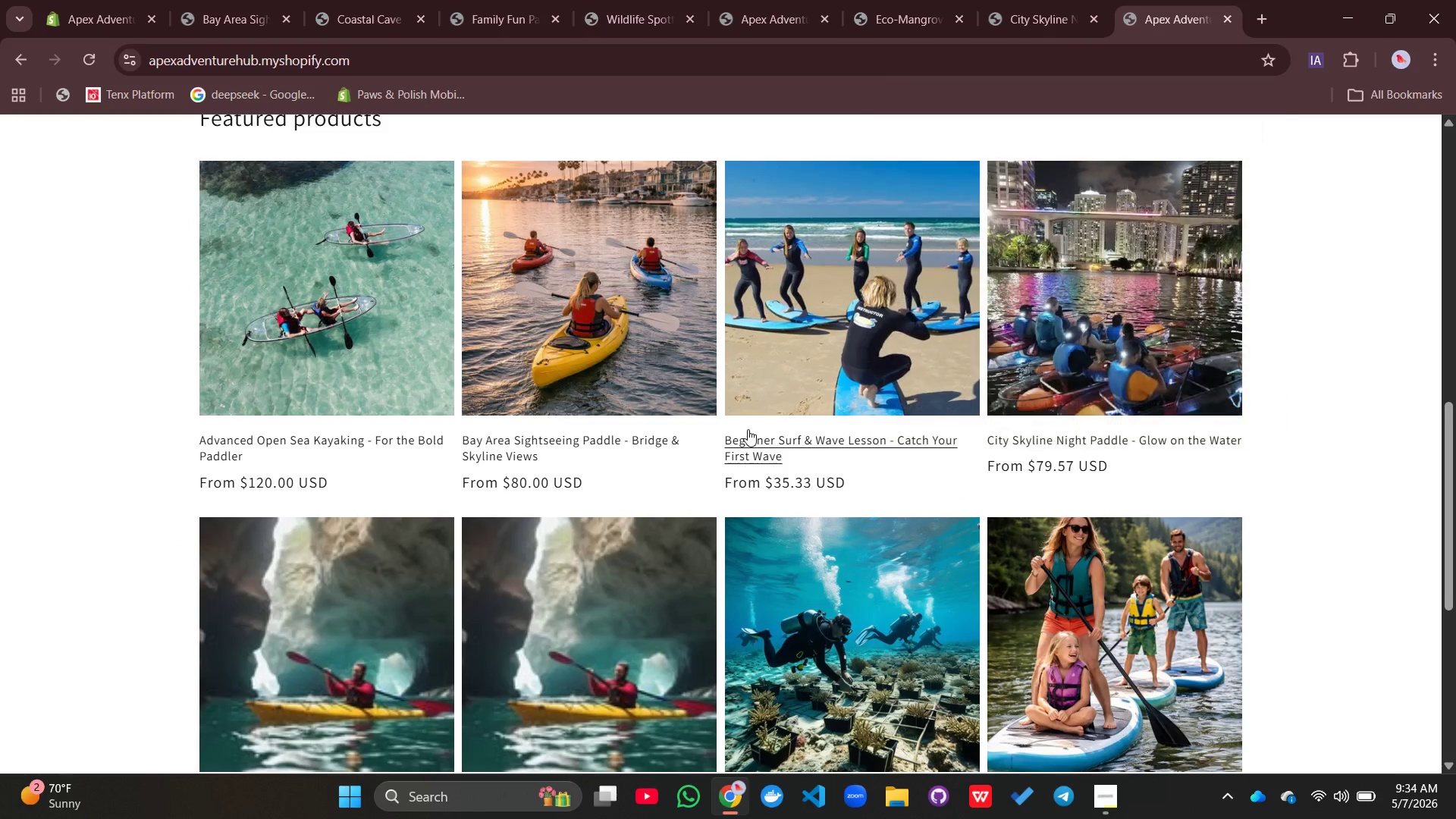 
scroll: coordinate [748, 429], scroll_direction: down, amount: 9.0
 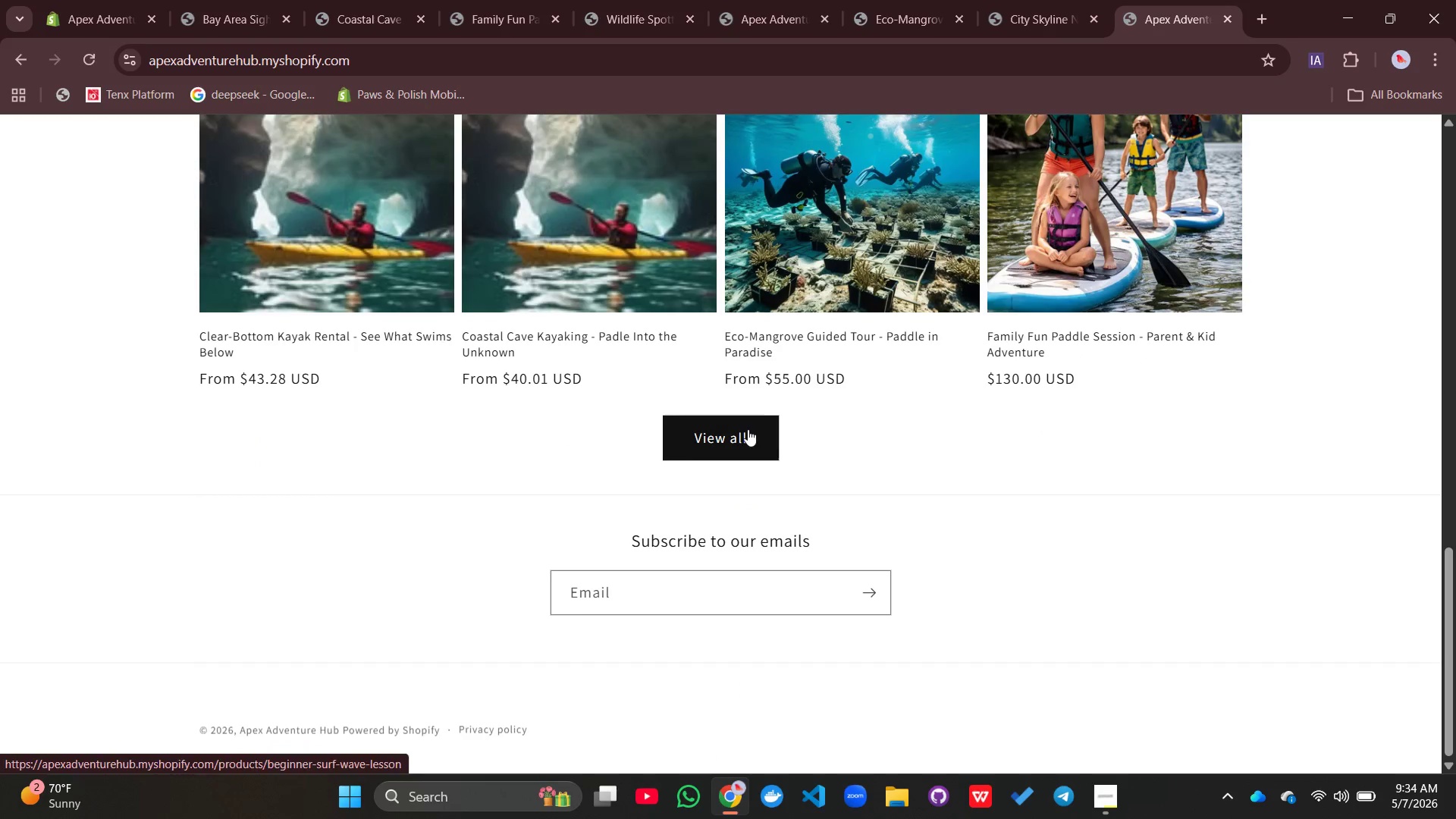 
left_click([748, 429])
 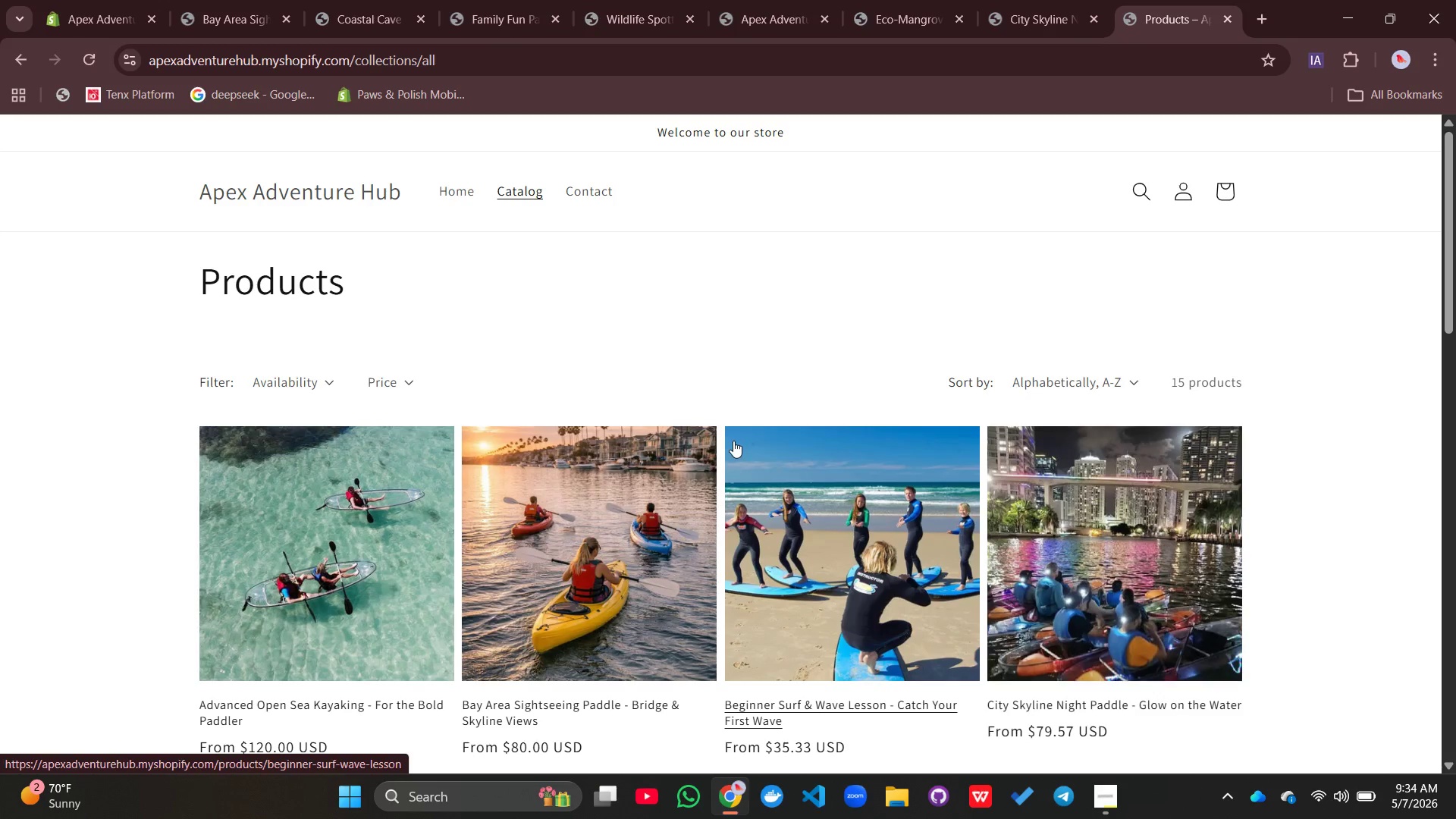 
left_click([620, 510])
 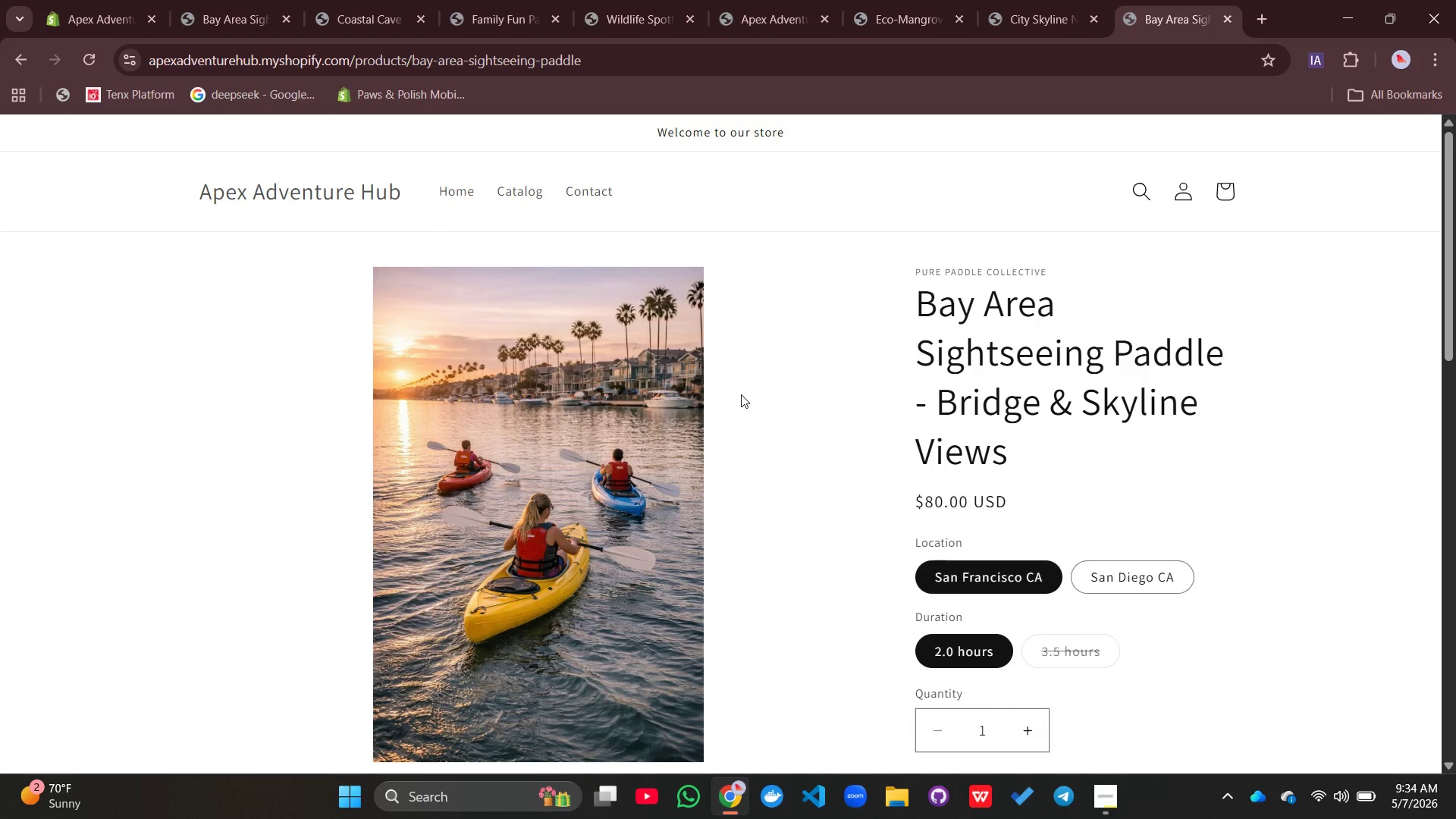 
scroll: coordinate [741, 394], scroll_direction: up, amount: 3.0
 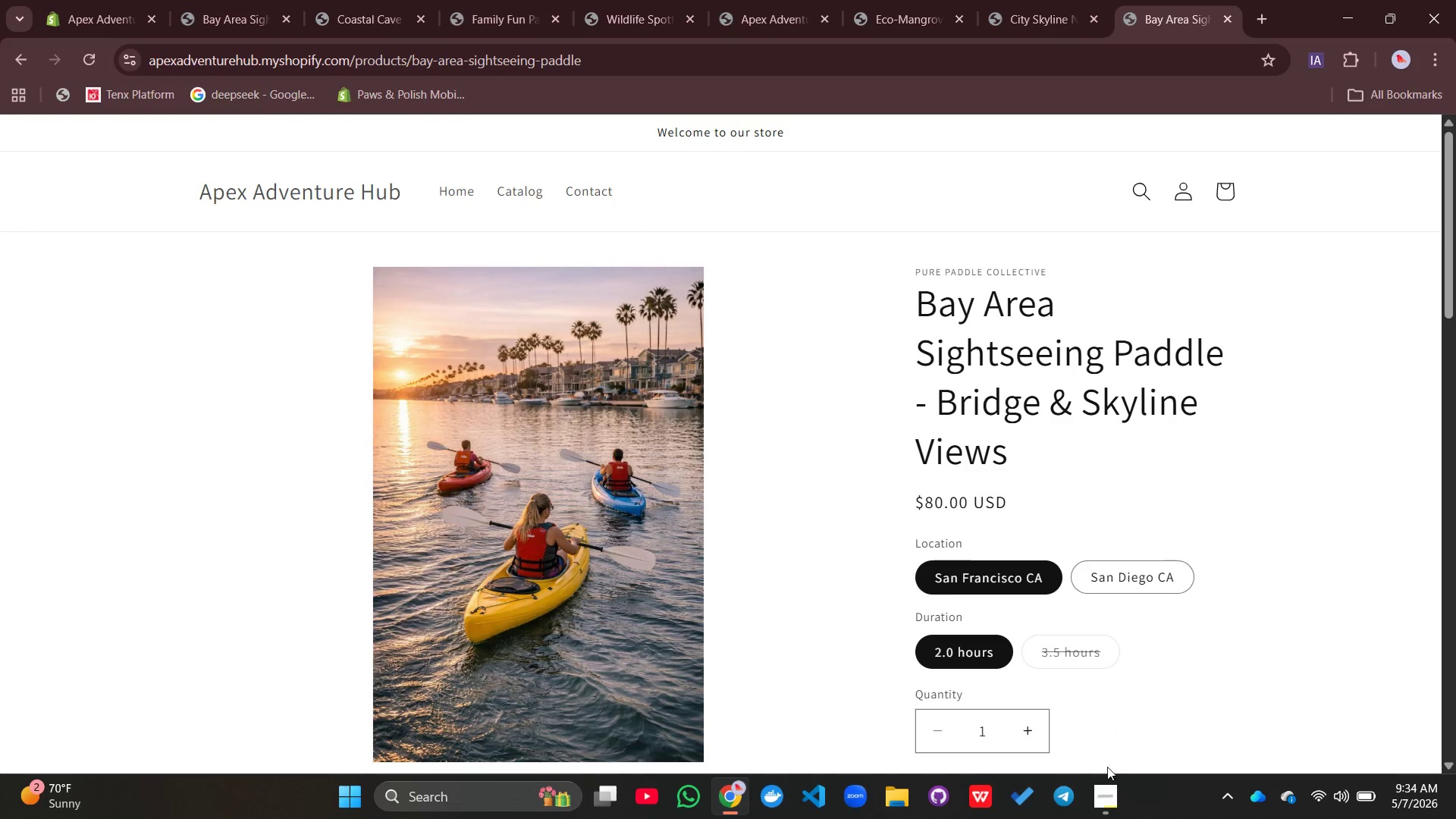 
left_click([1100, 799])